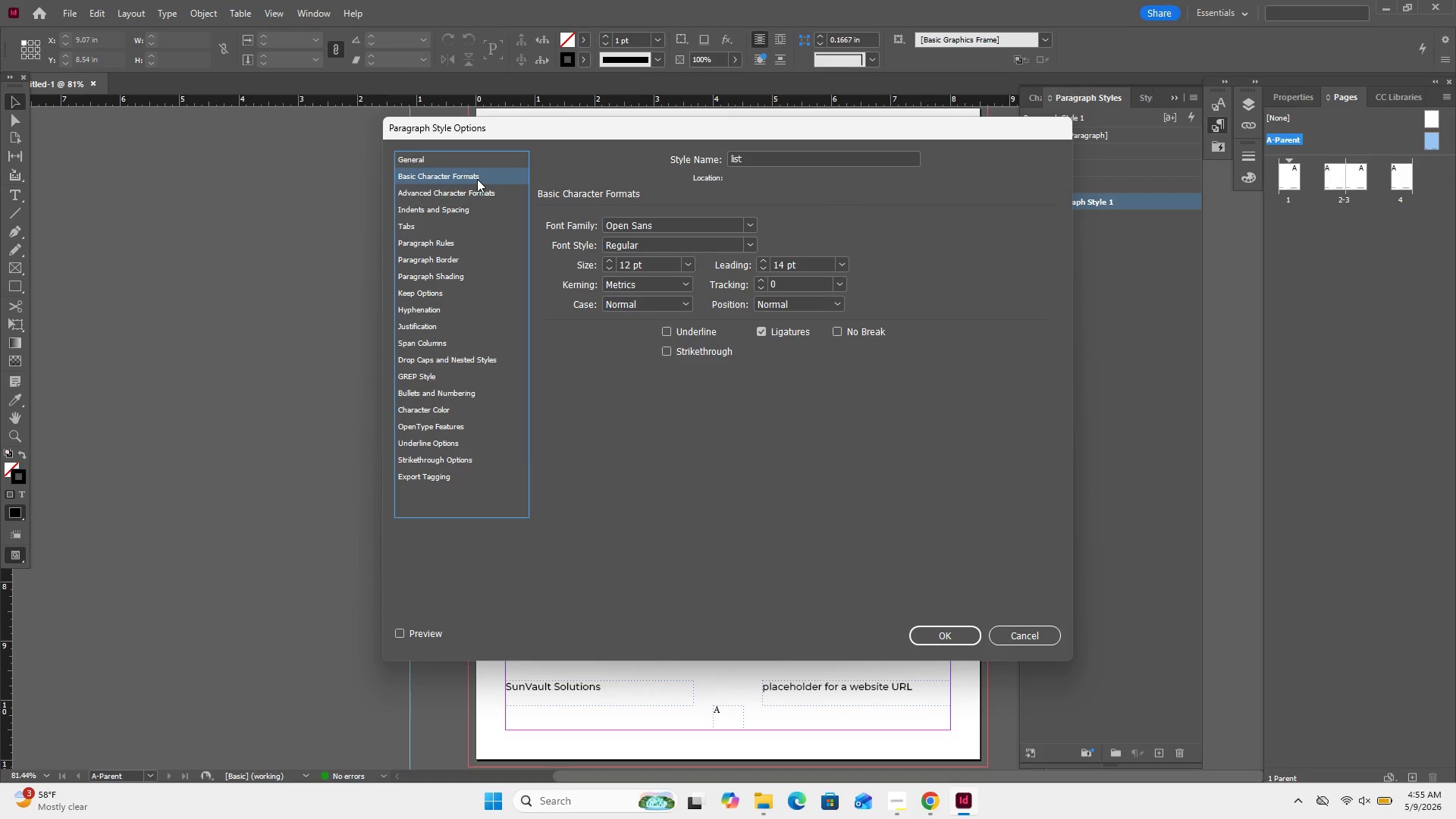 
left_click([490, 193])
 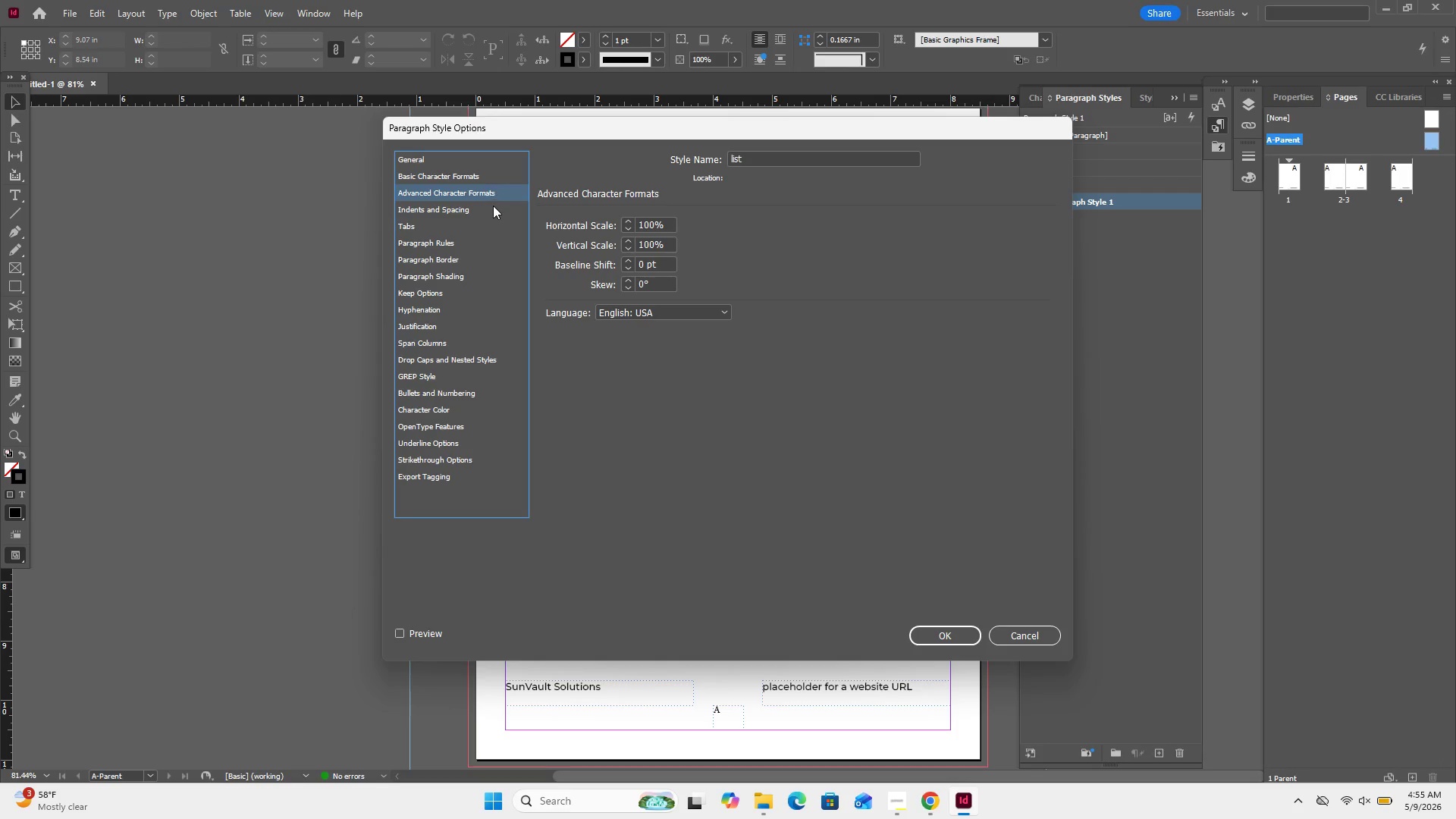 
left_click([494, 207])
 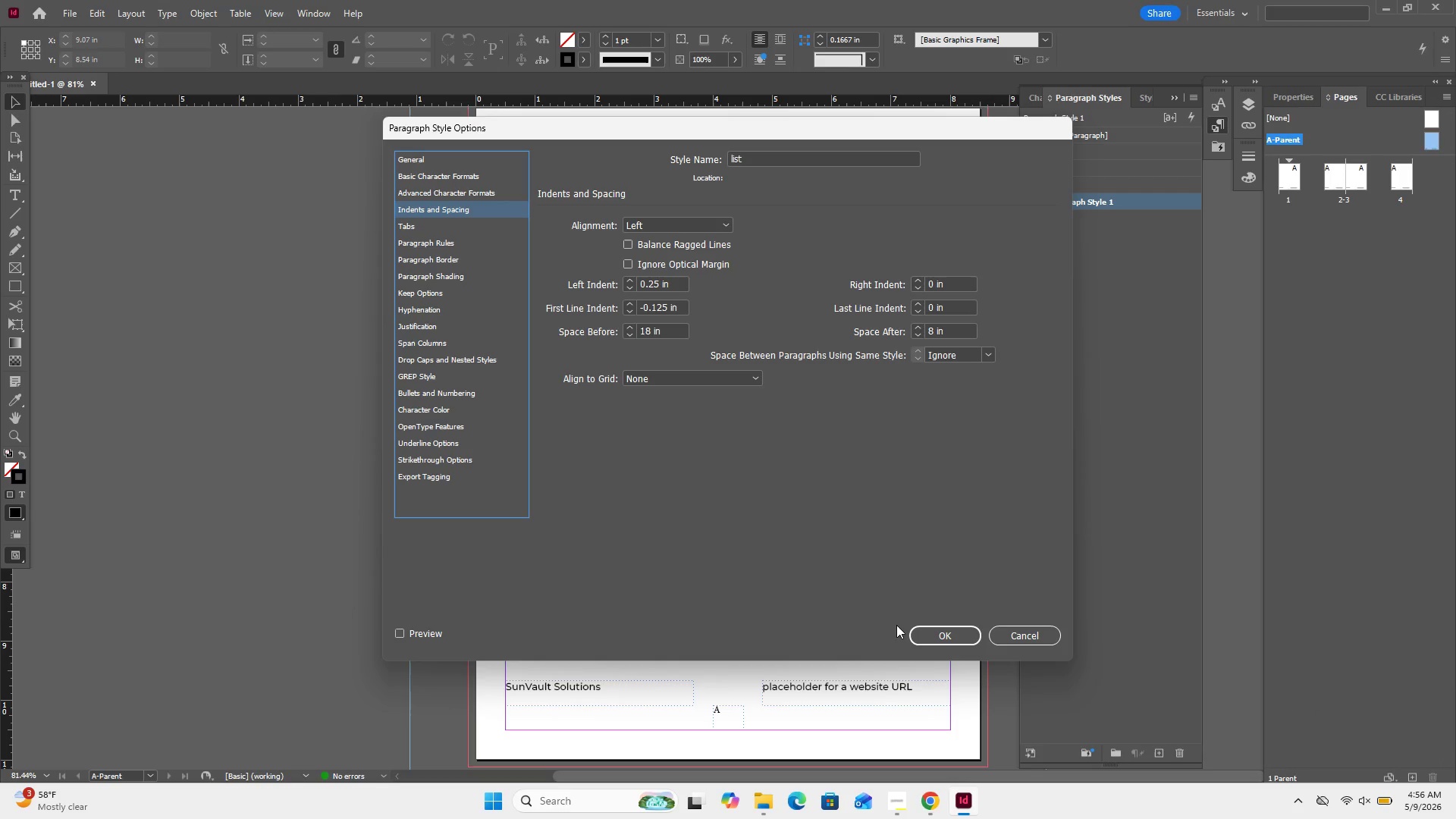 
wait(78.69)
 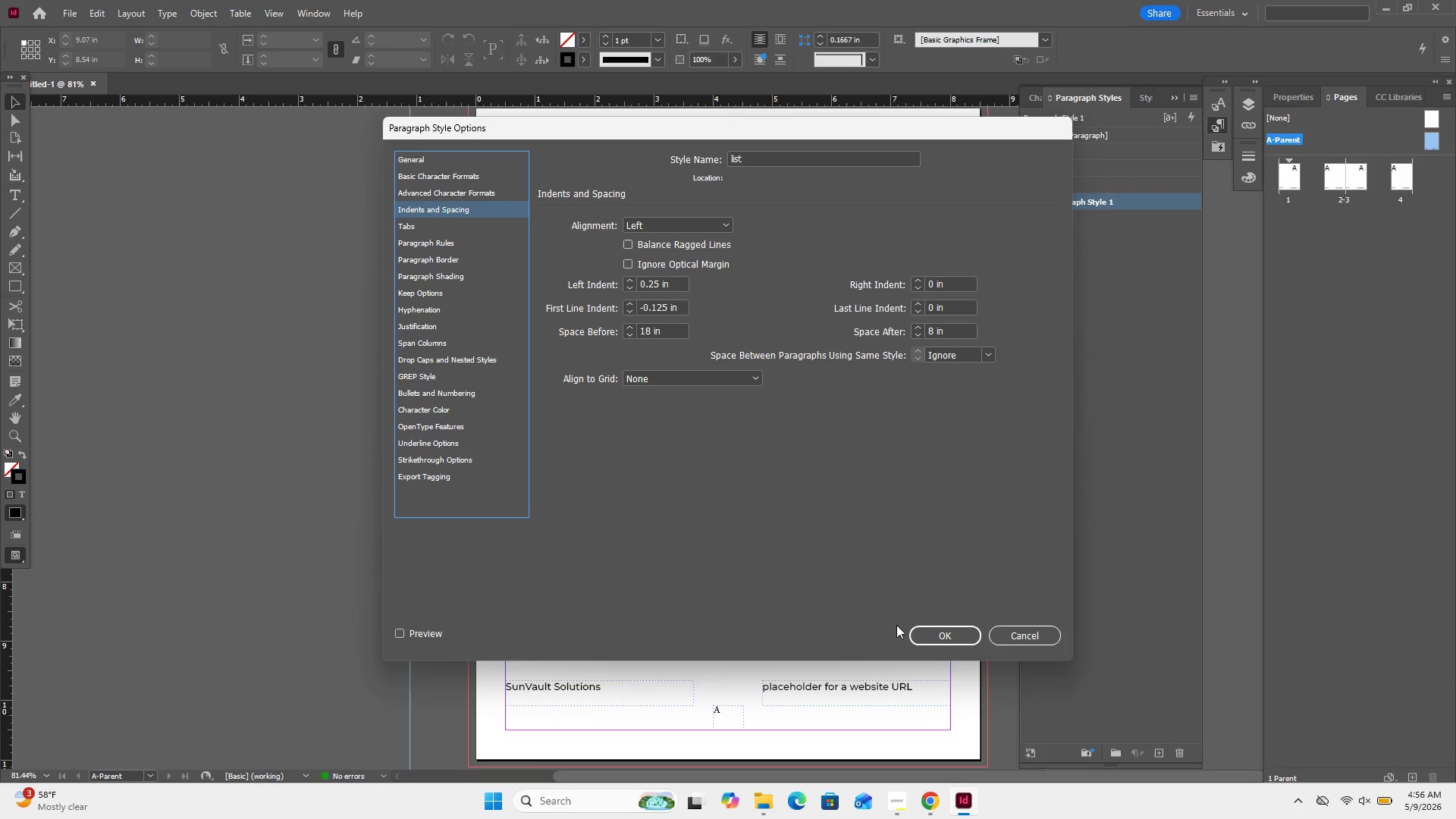 
left_click([407, 396])
 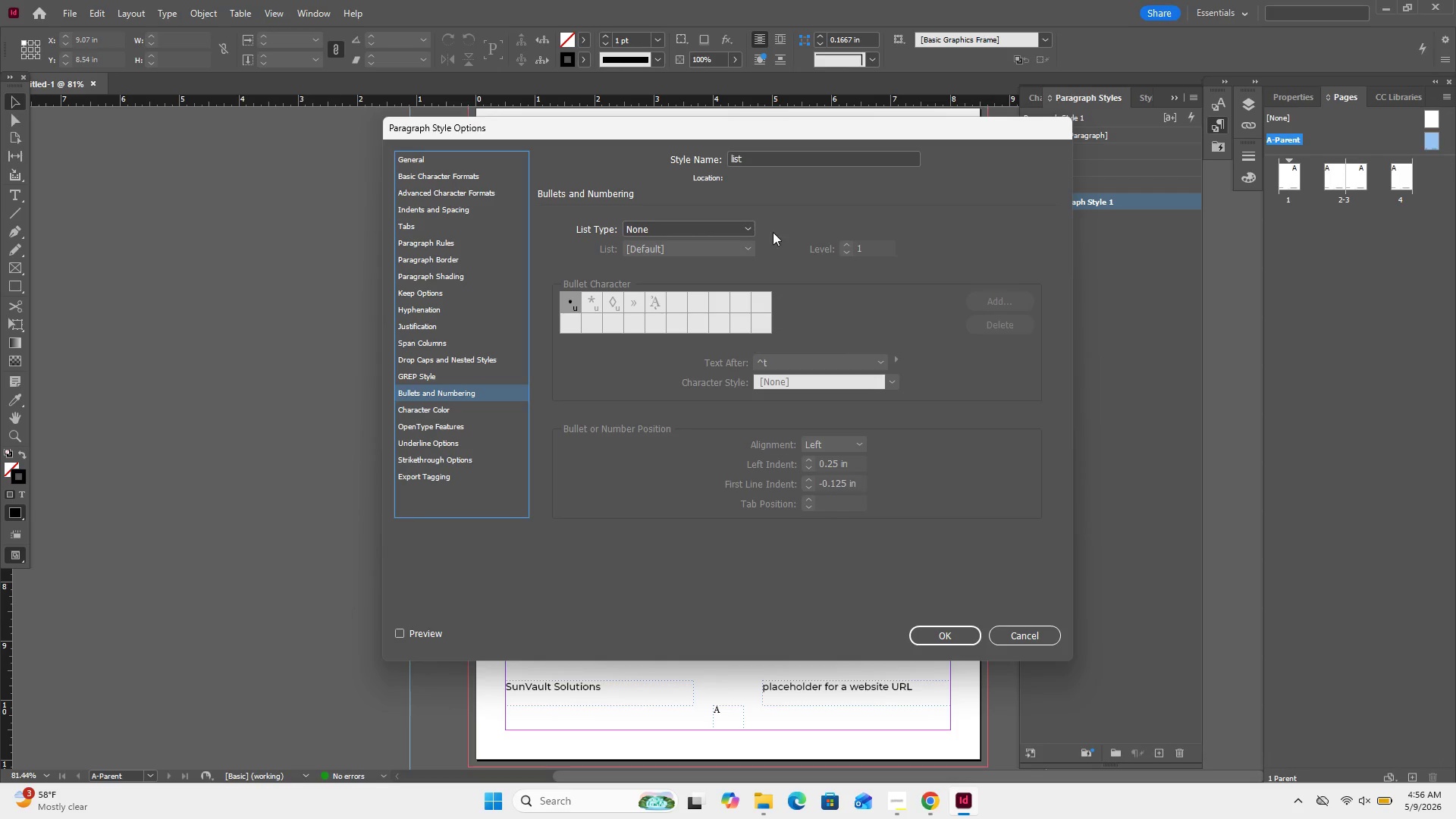 
left_click([745, 234])
 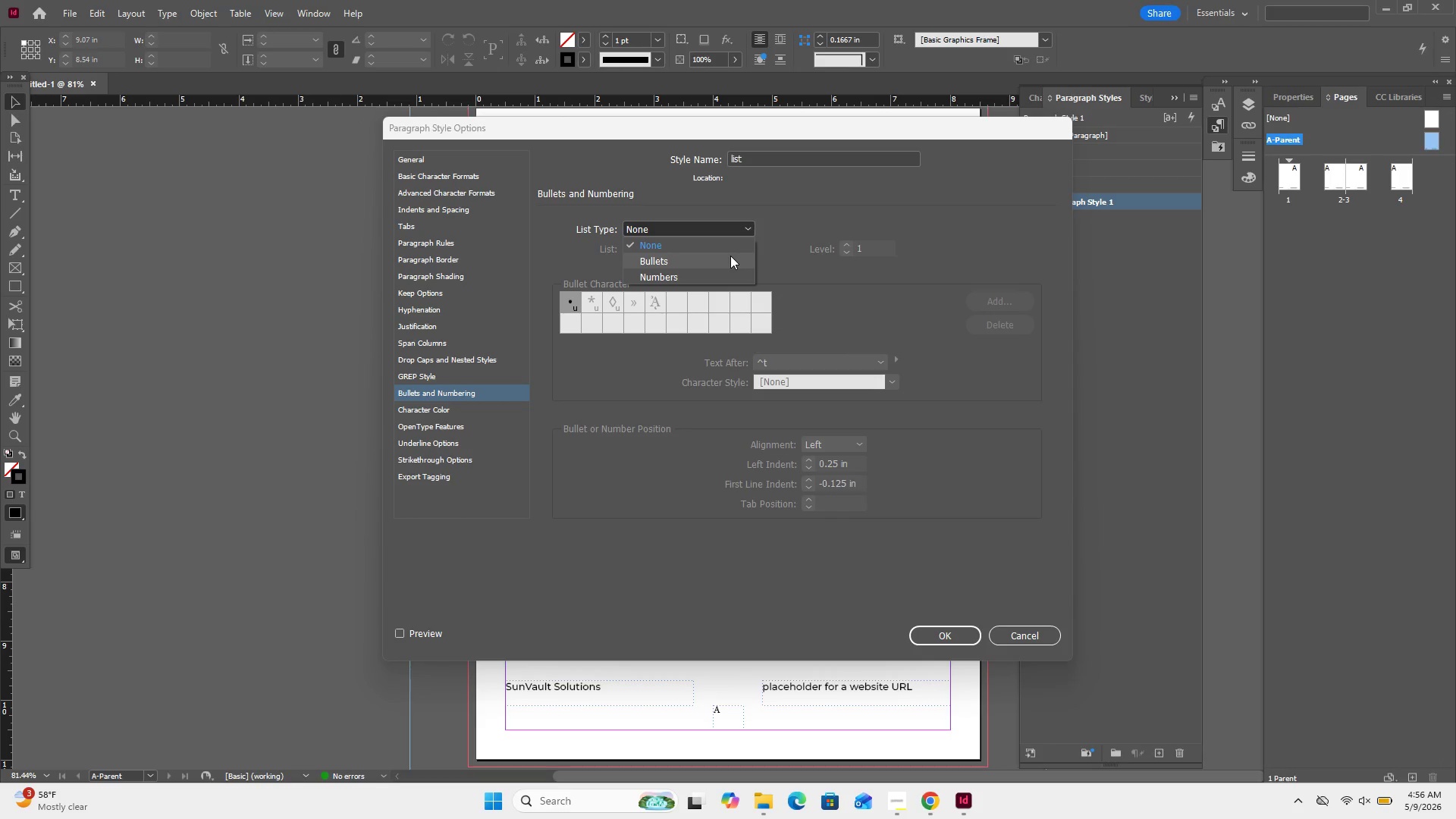 
left_click([730, 256])
 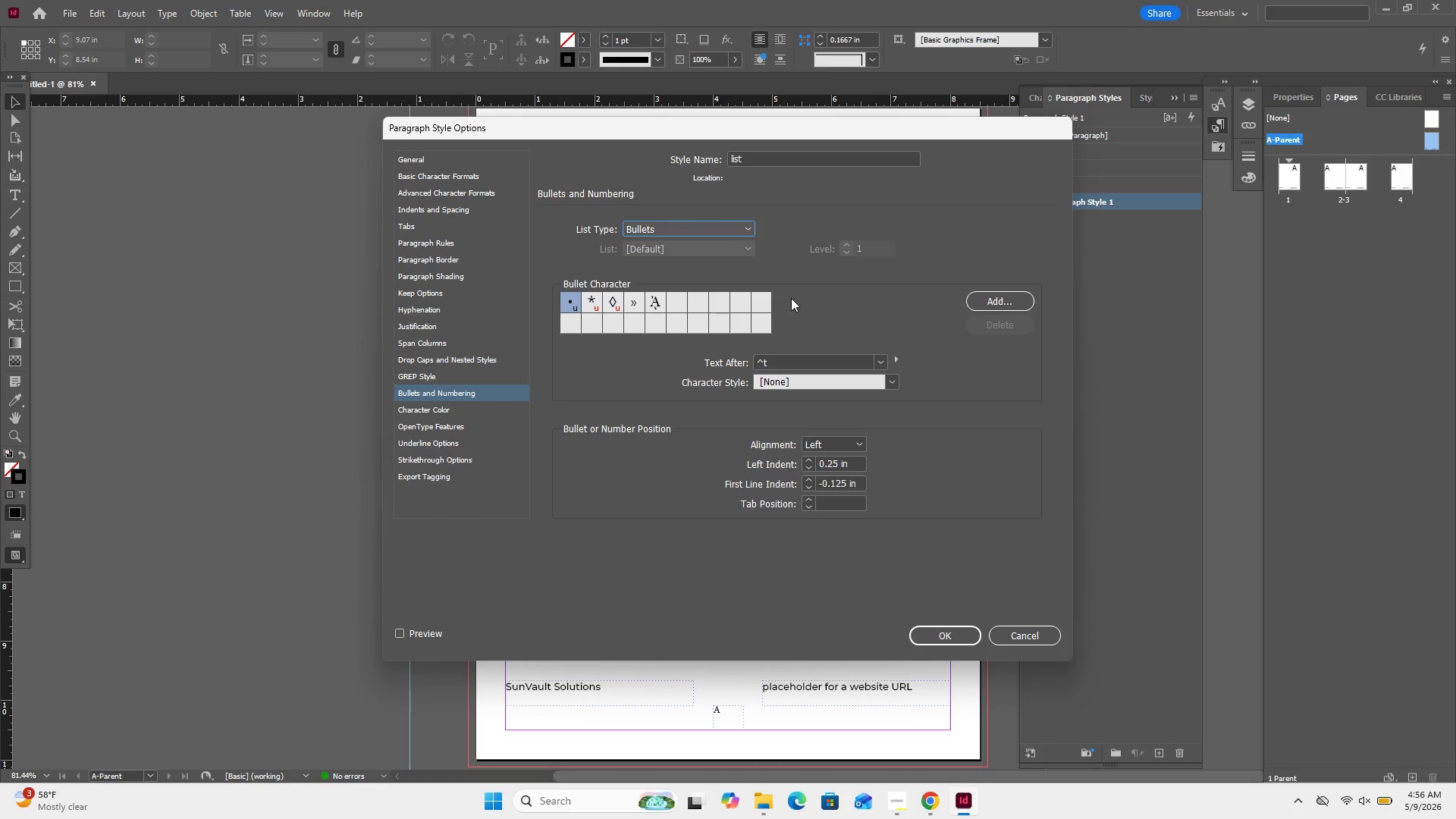 
wait(8.28)
 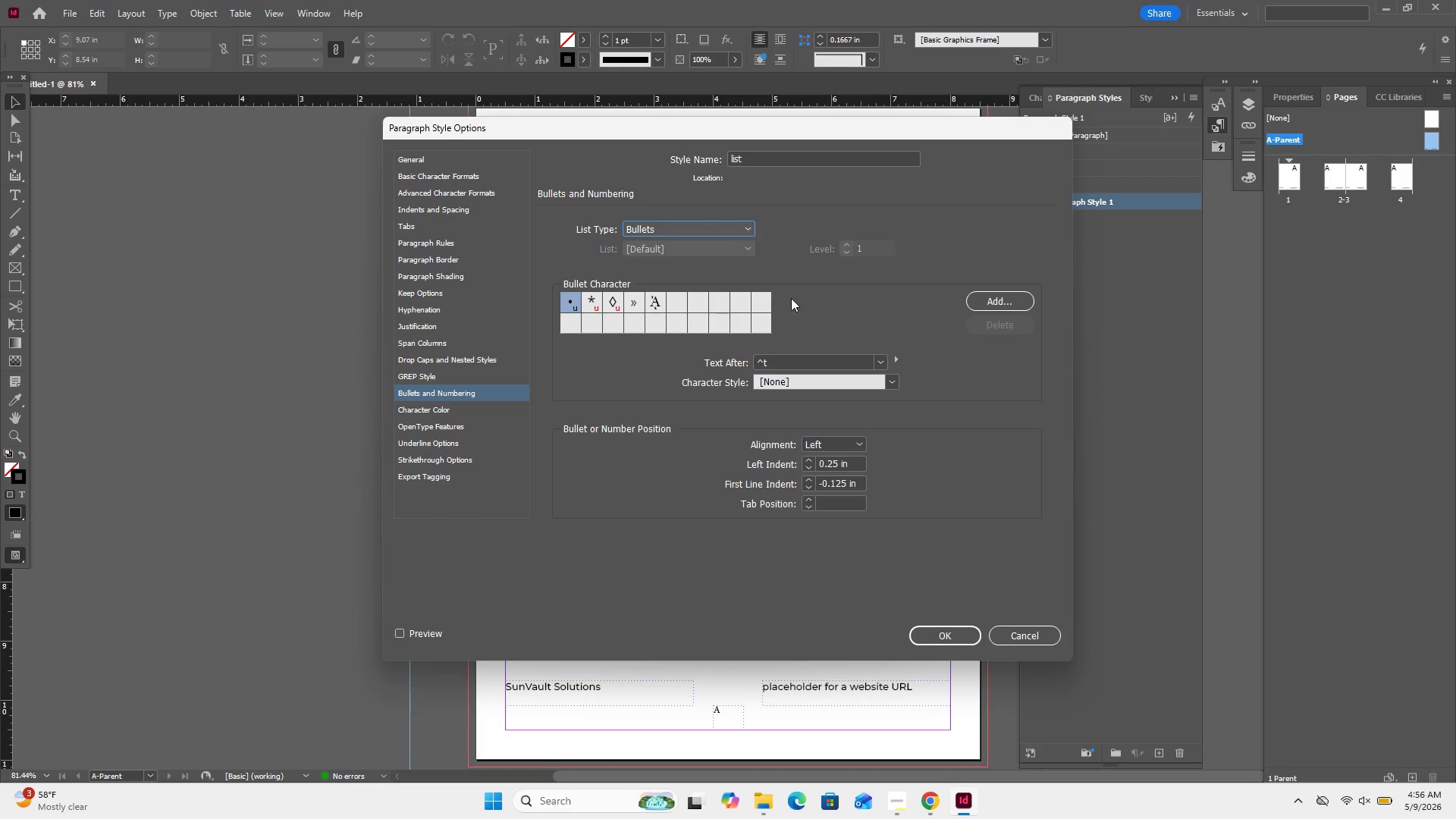 
left_click([942, 632])
 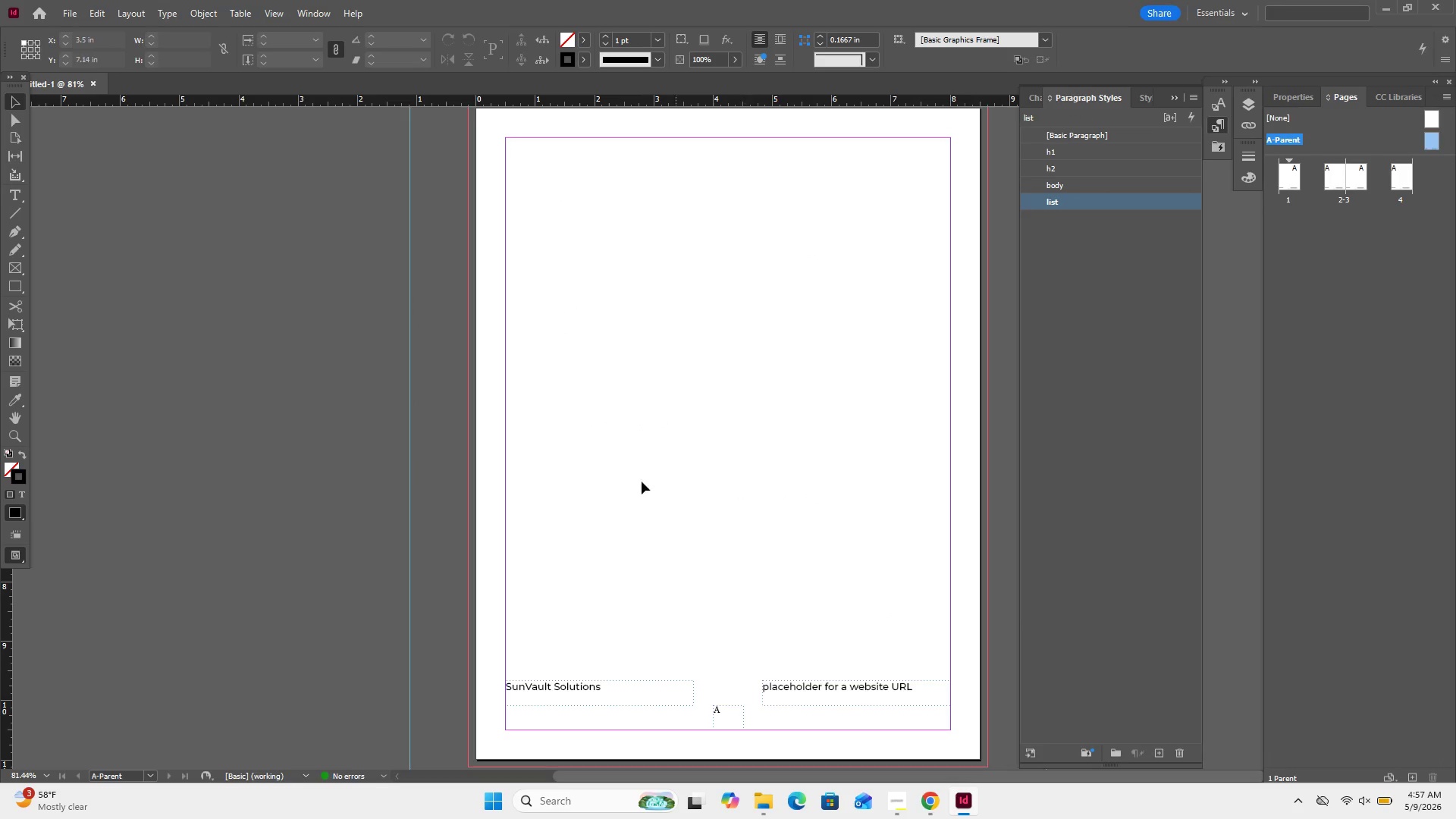 
wait(5.5)
 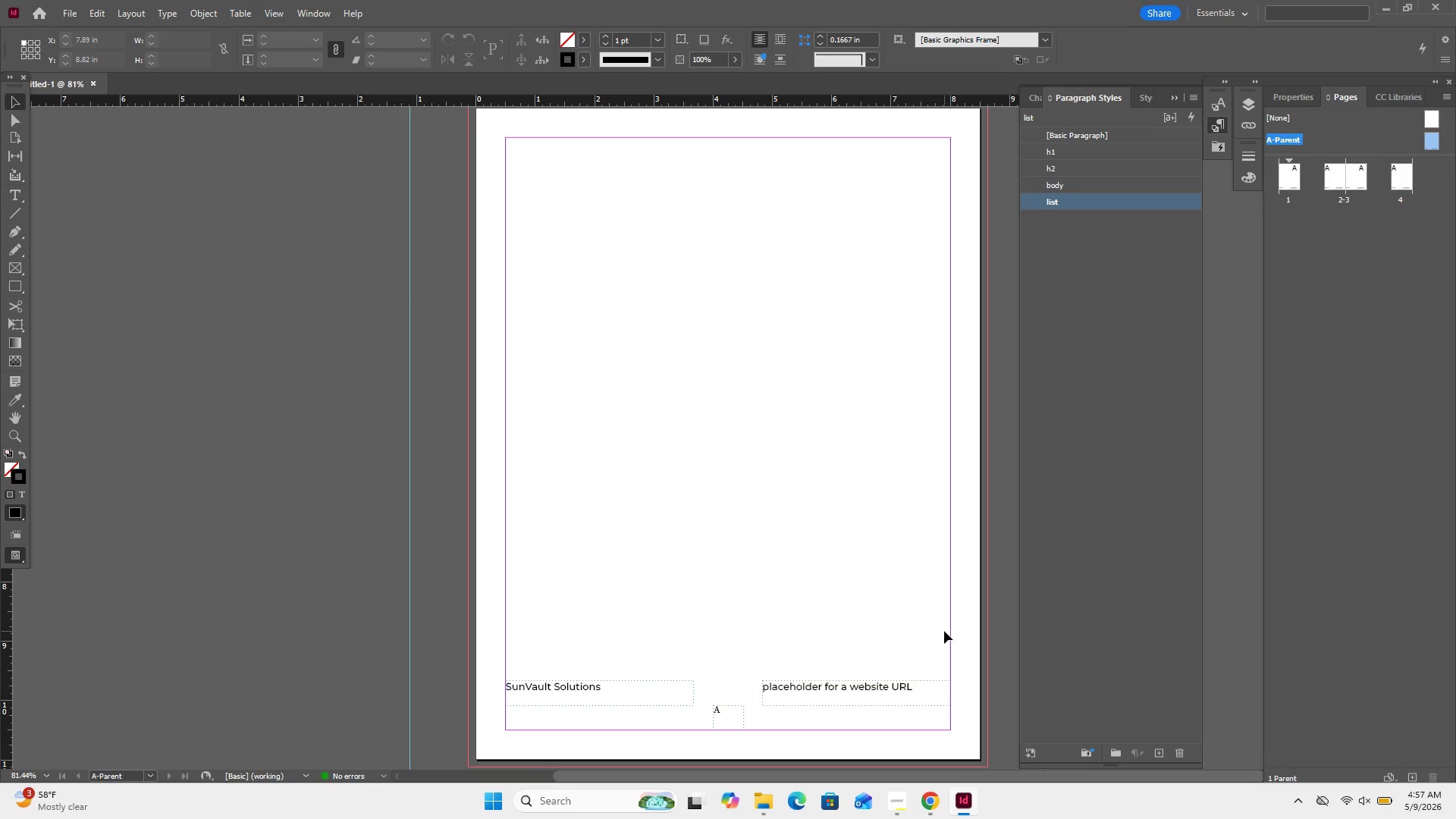 
left_click([312, 14])
 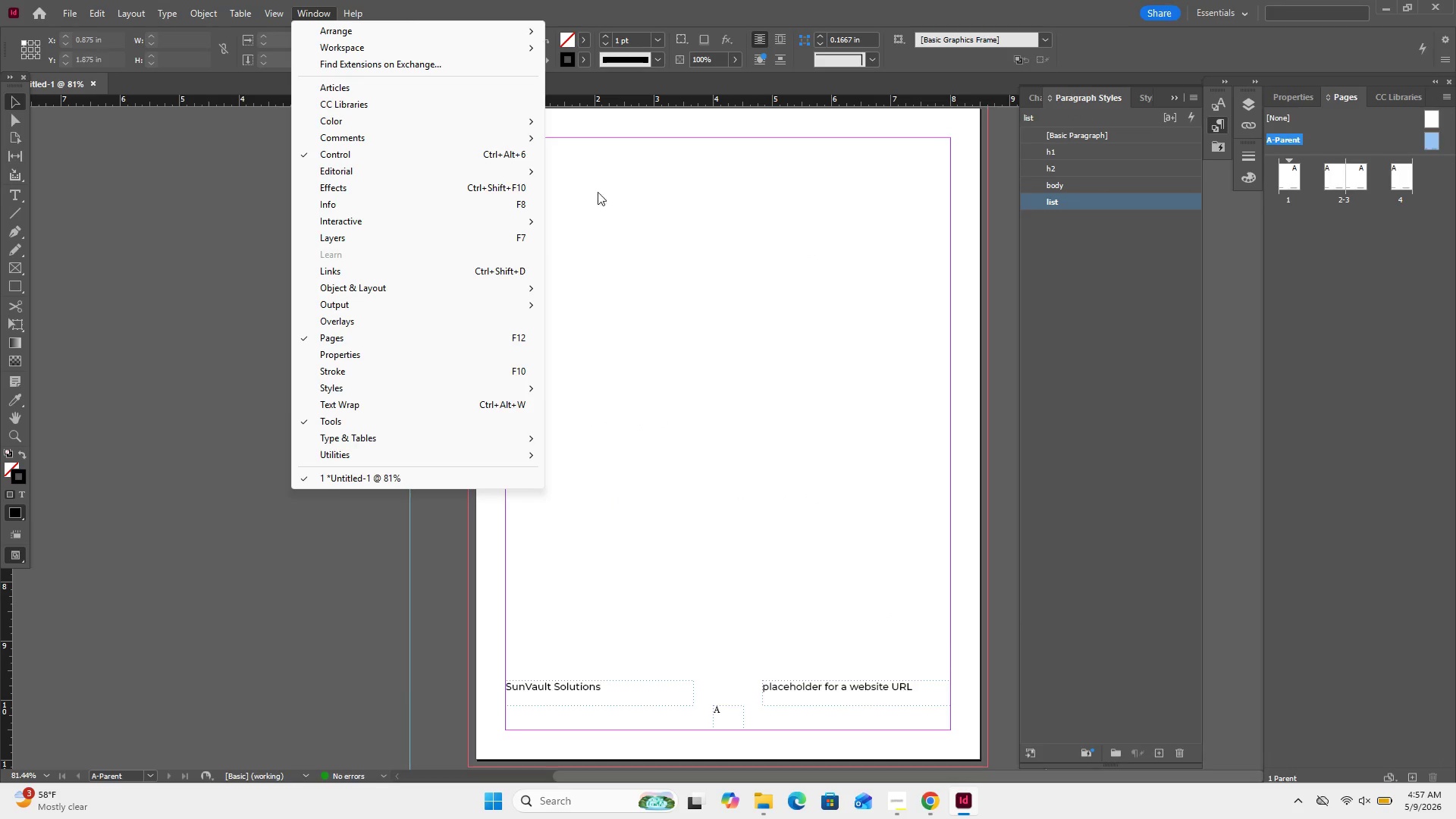 
left_click([355, 116])
 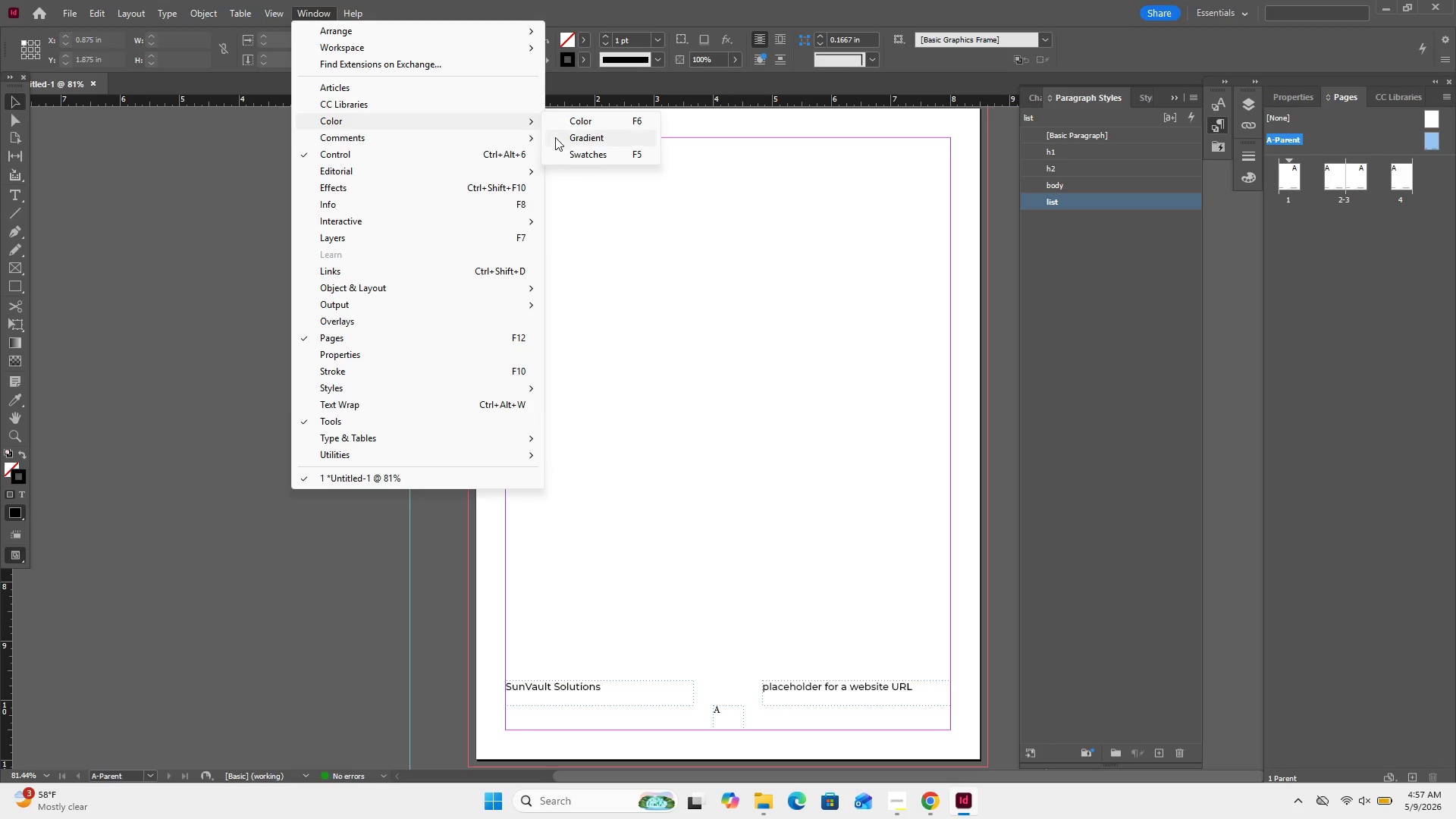 
left_click([570, 151])
 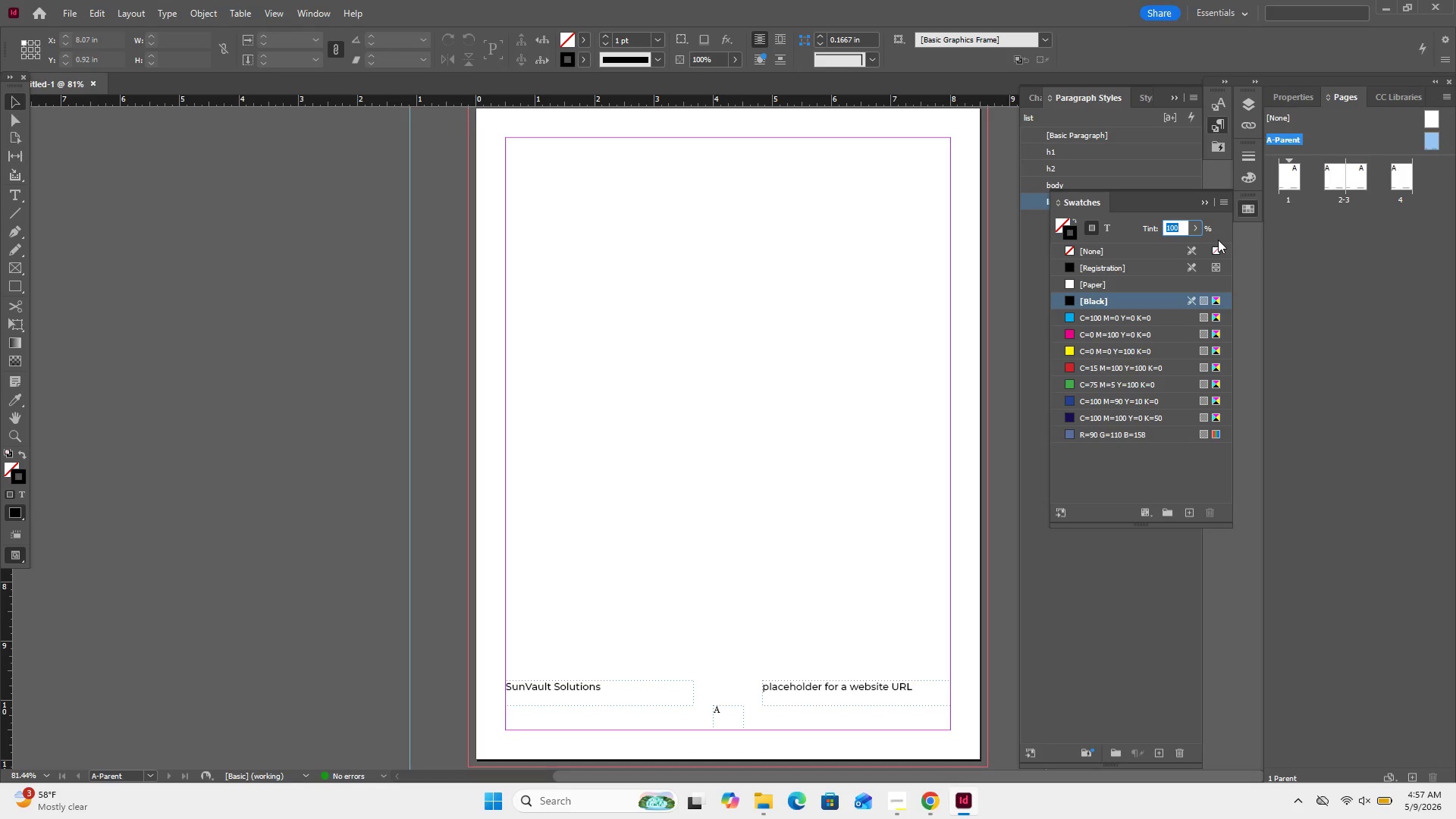 
wait(6.22)
 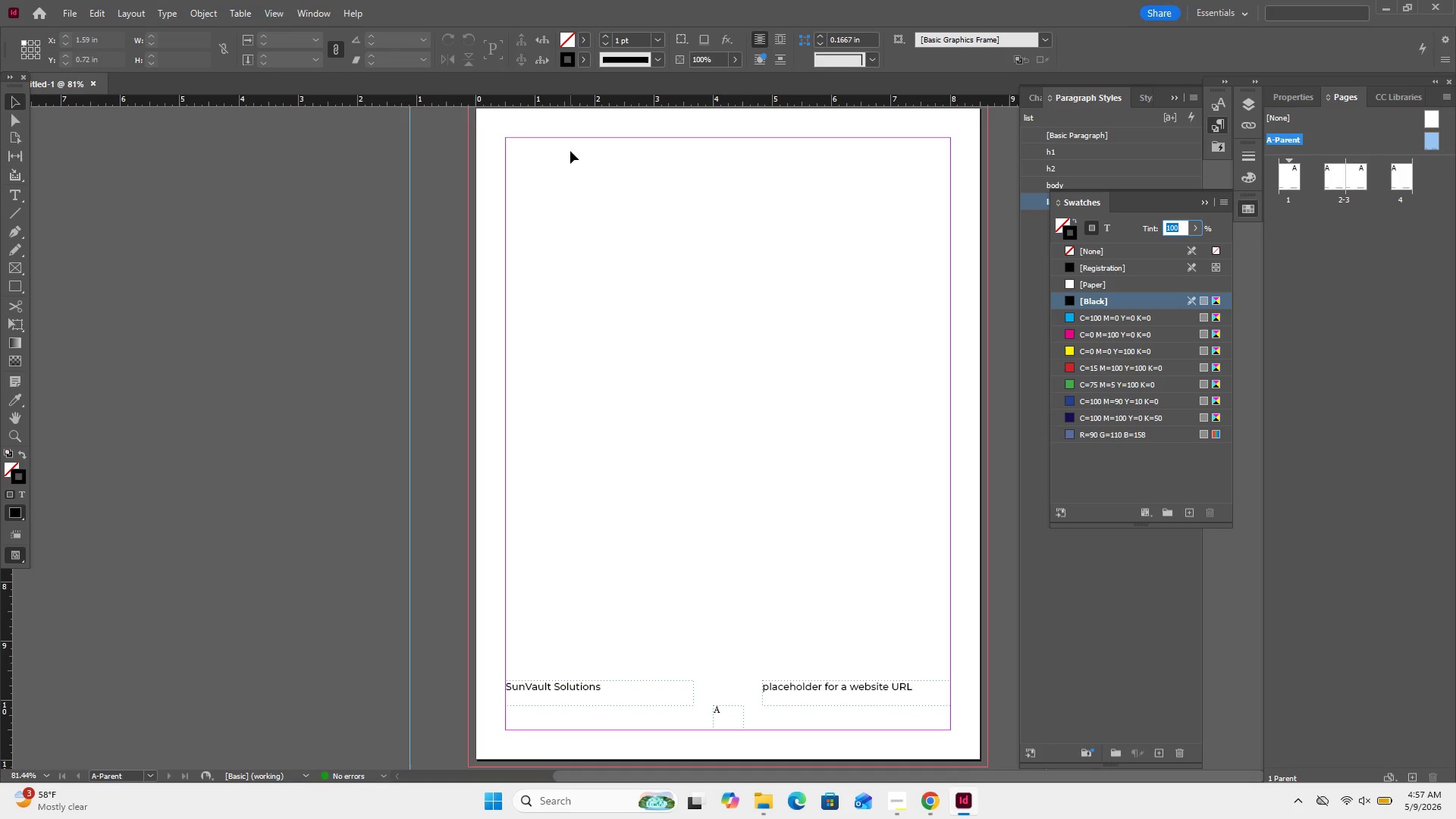 
left_click([1188, 513])
 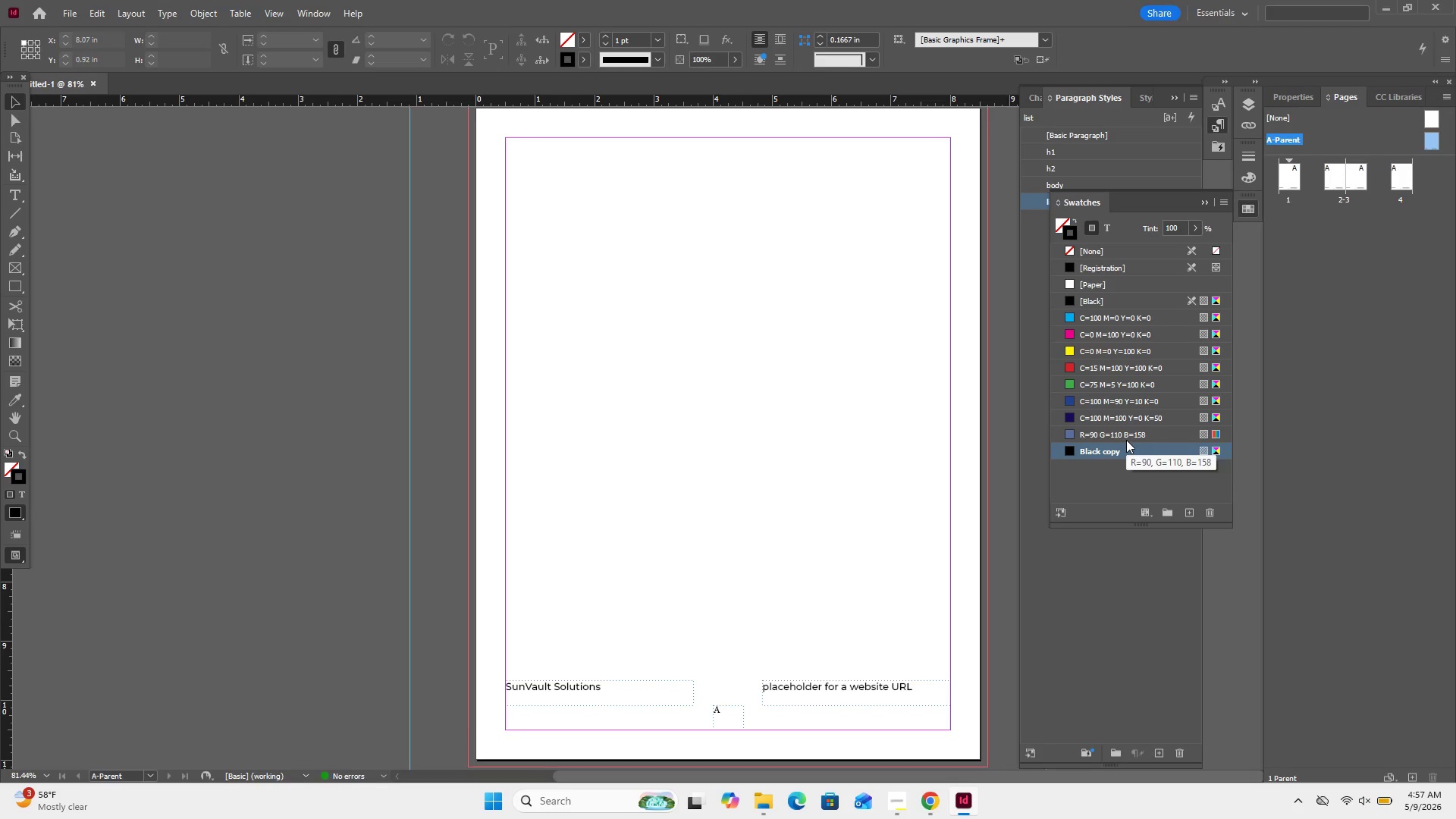 
wait(5.86)
 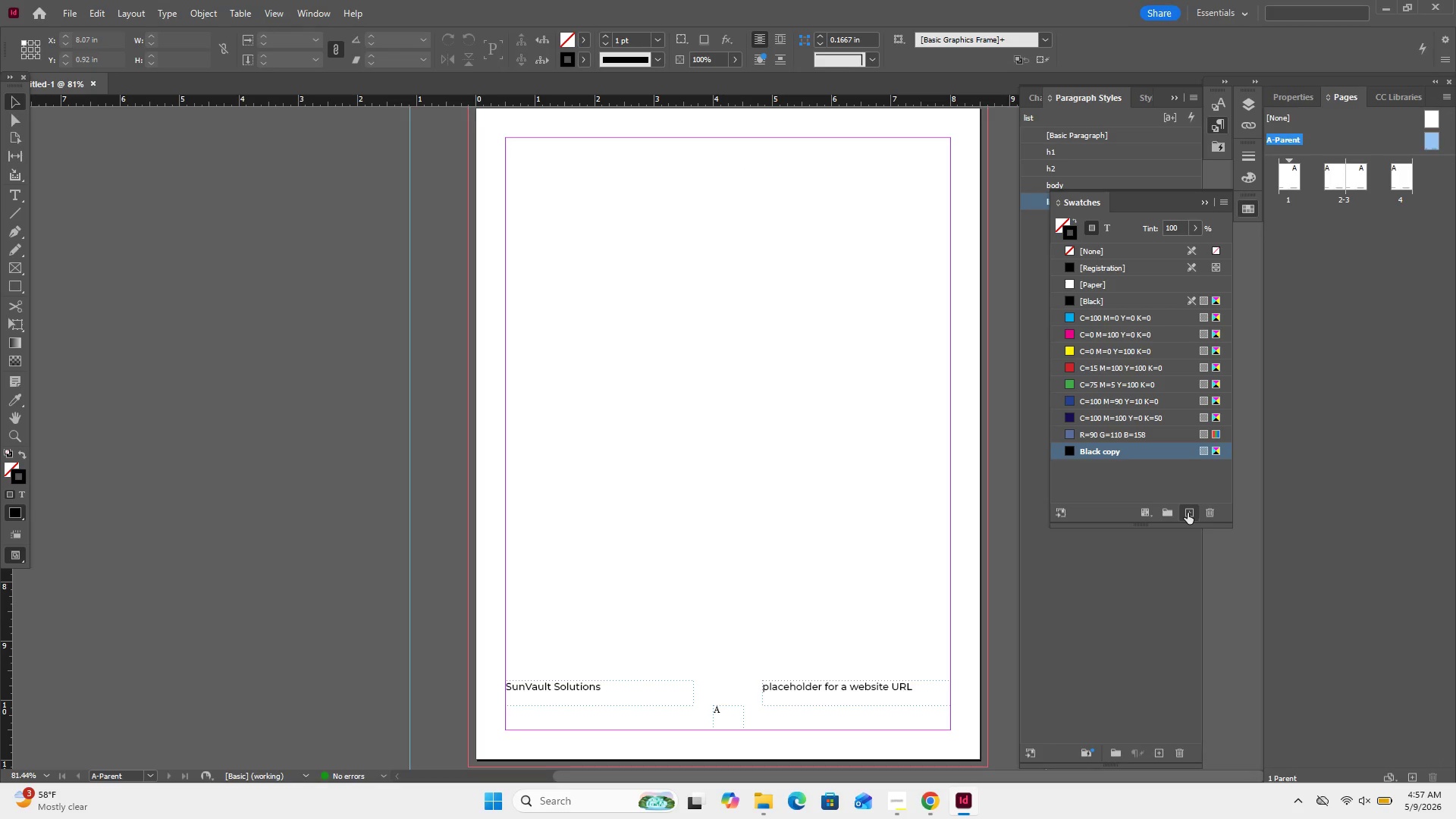 
double_click([1128, 435])
 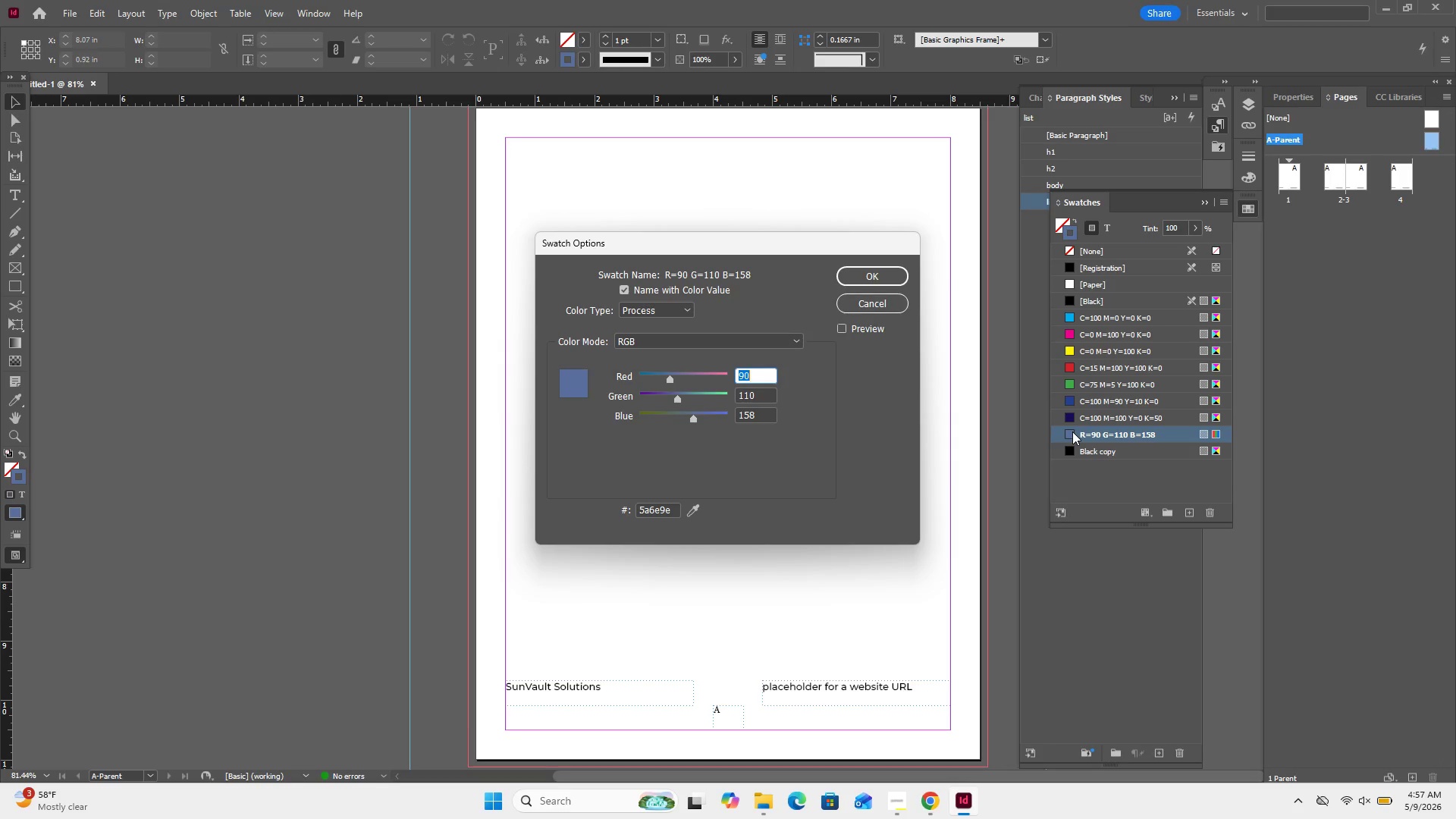 
wait(8.98)
 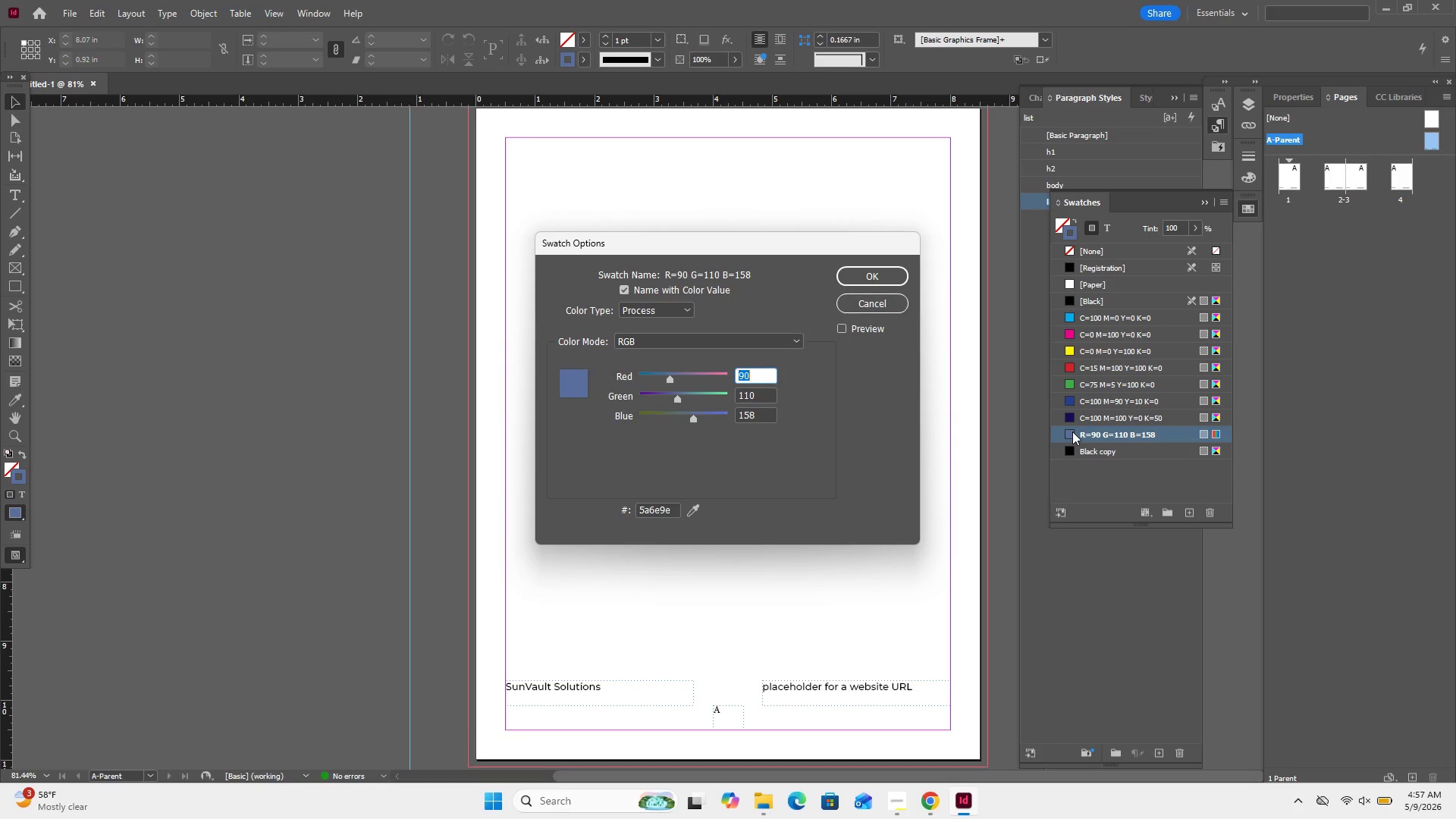 
left_click([1091, 413])
 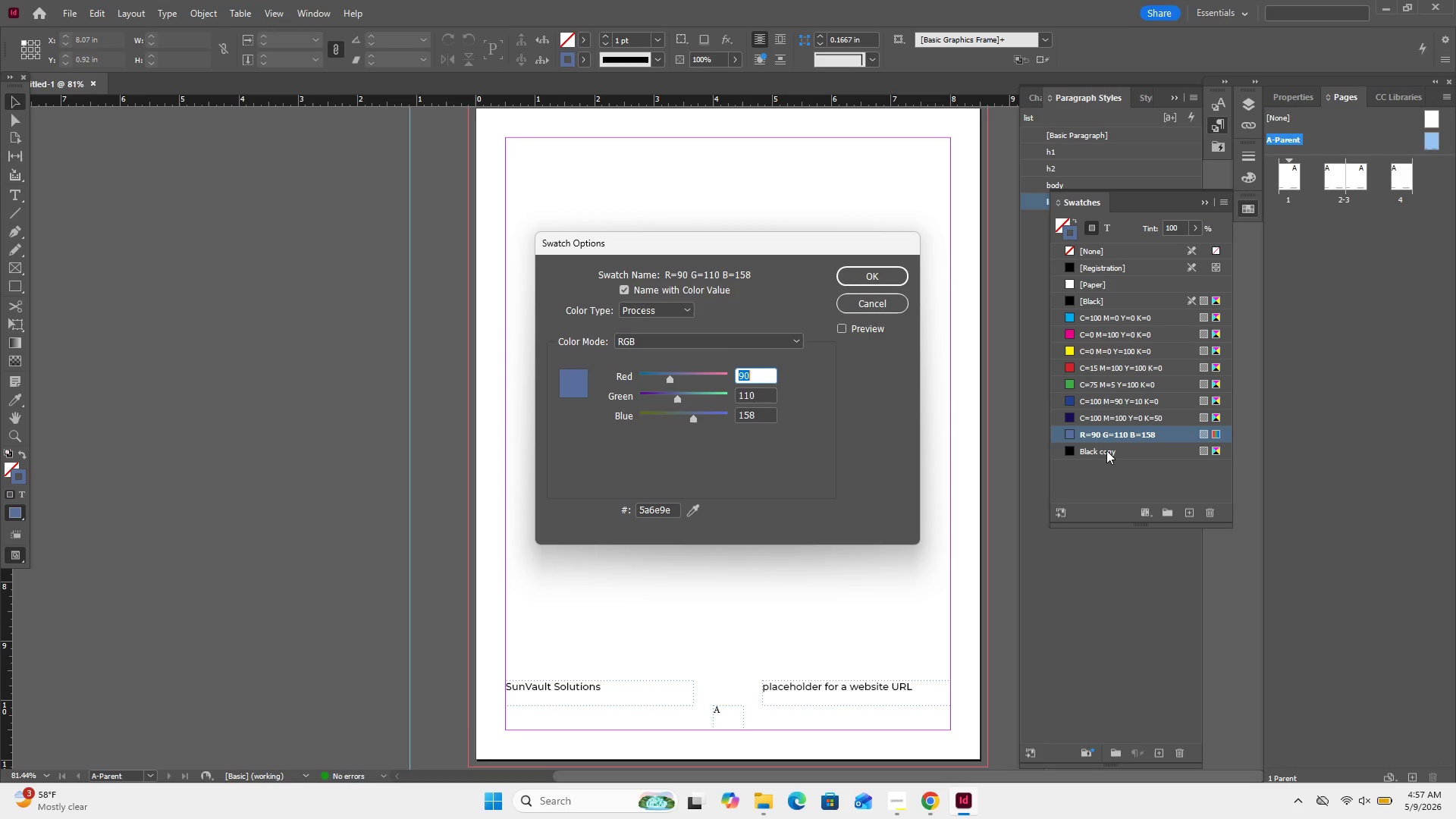 
double_click([1106, 450])
 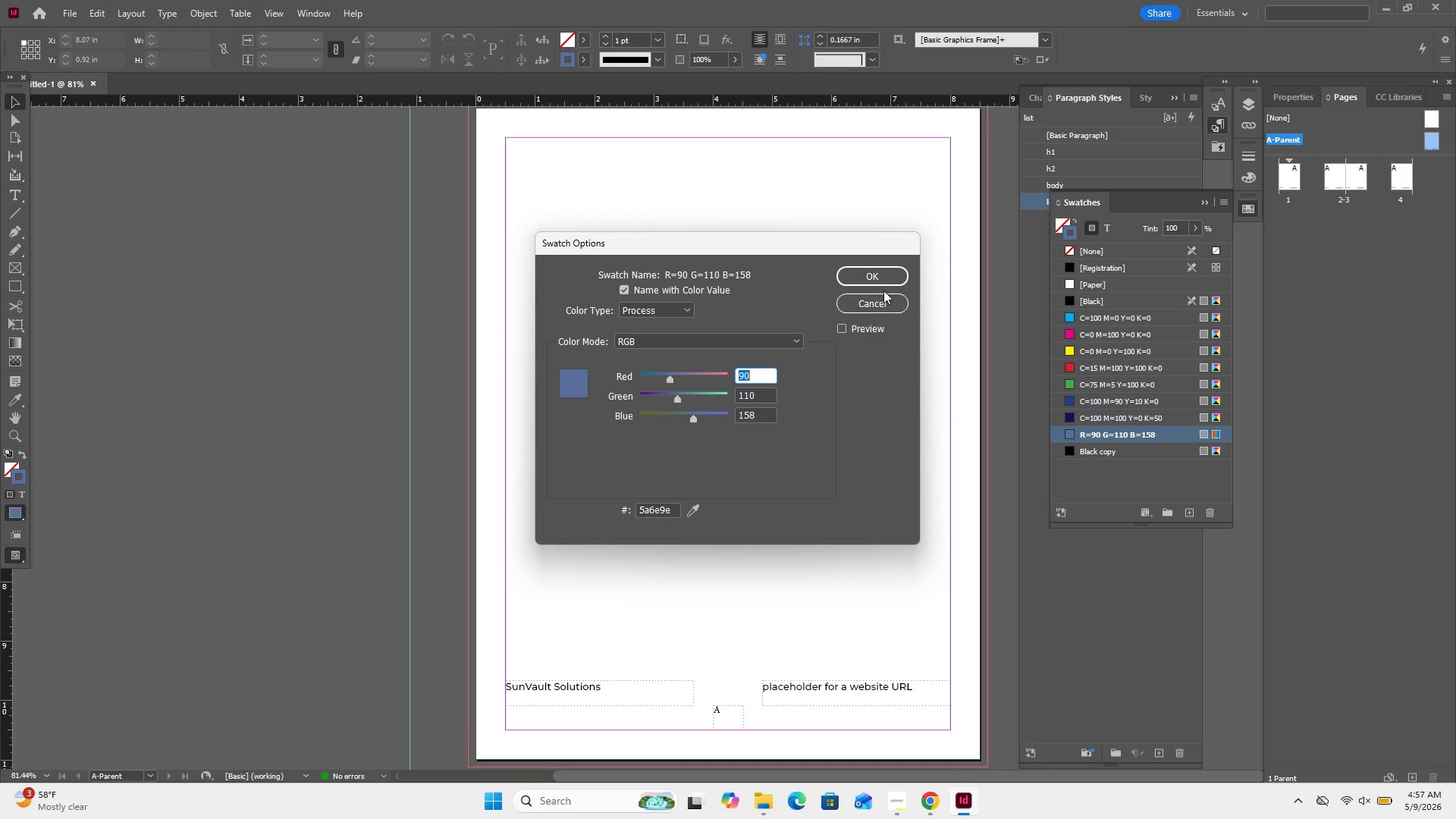 
left_click([879, 303])
 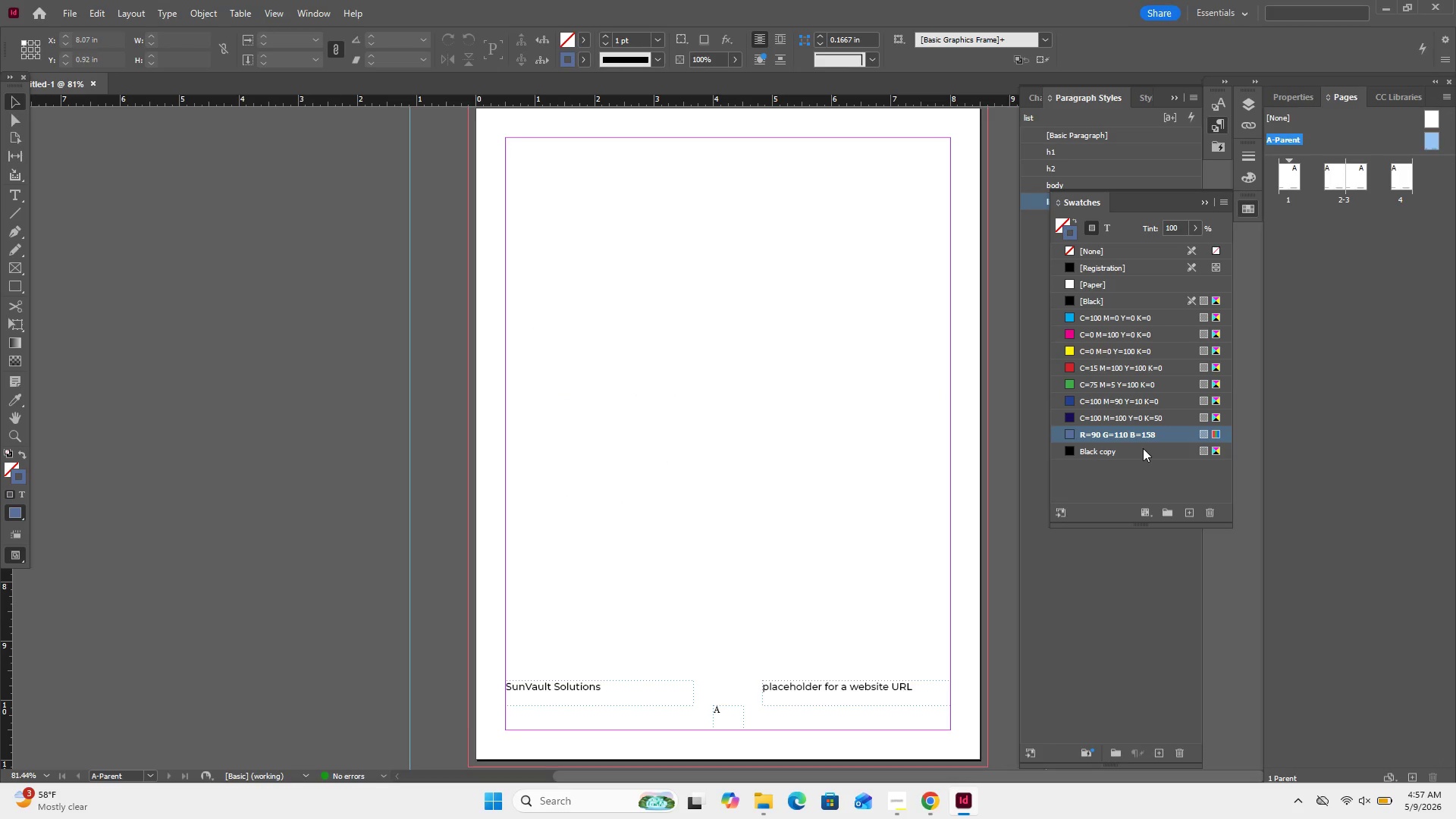 
double_click([1143, 448])
 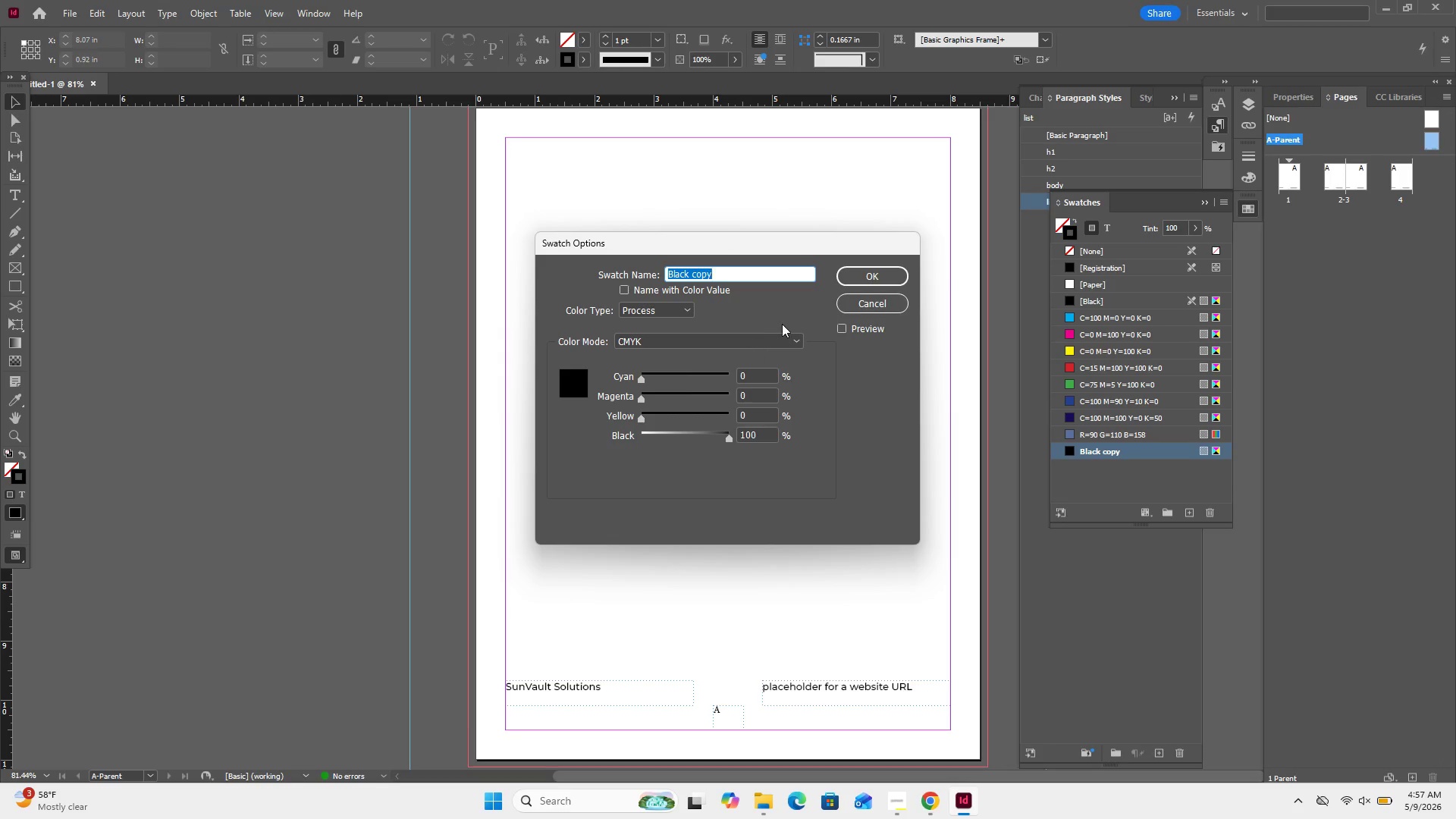 
left_click([763, 333])
 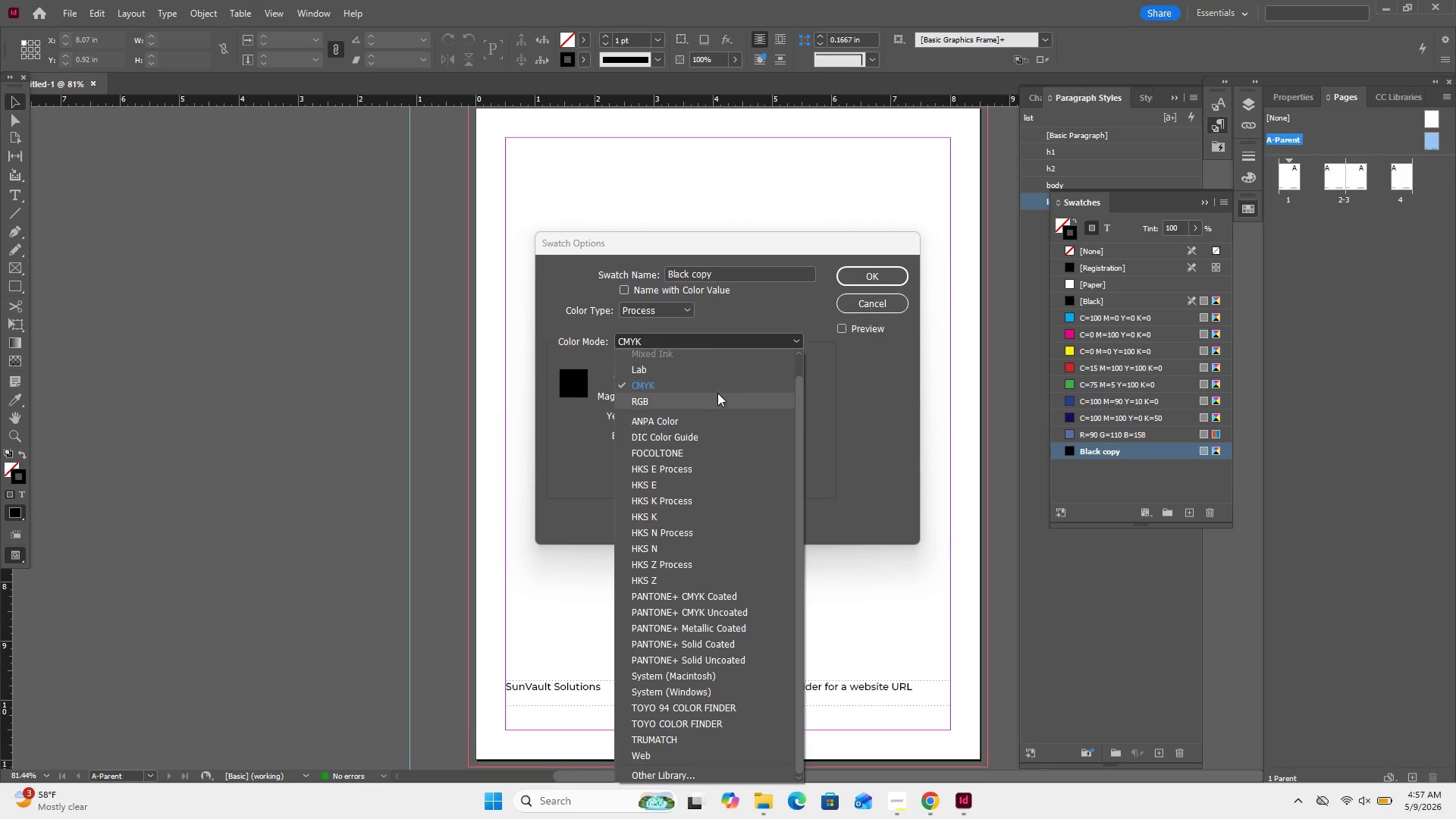 
left_click([717, 397])
 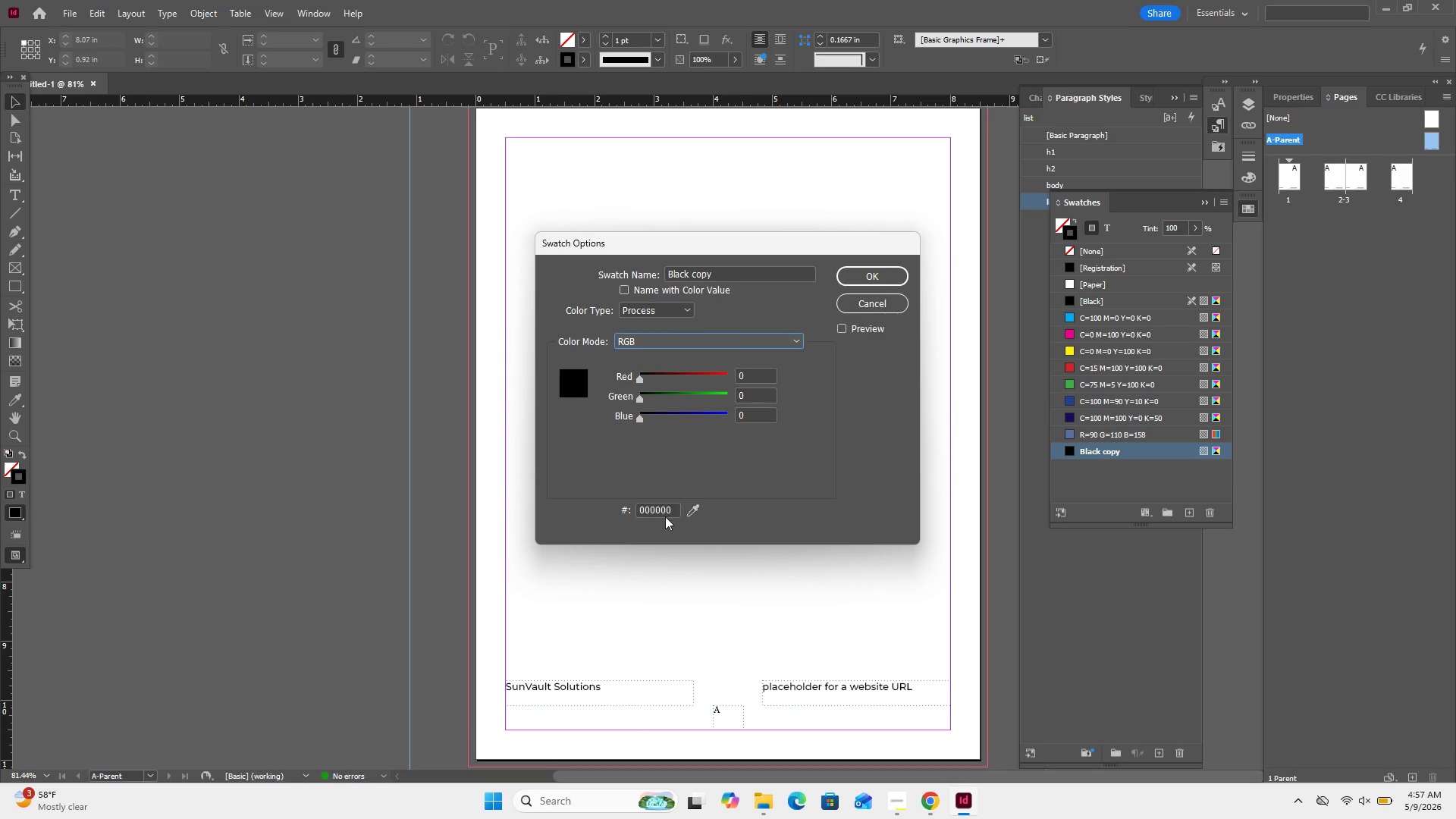 
double_click([658, 513])
 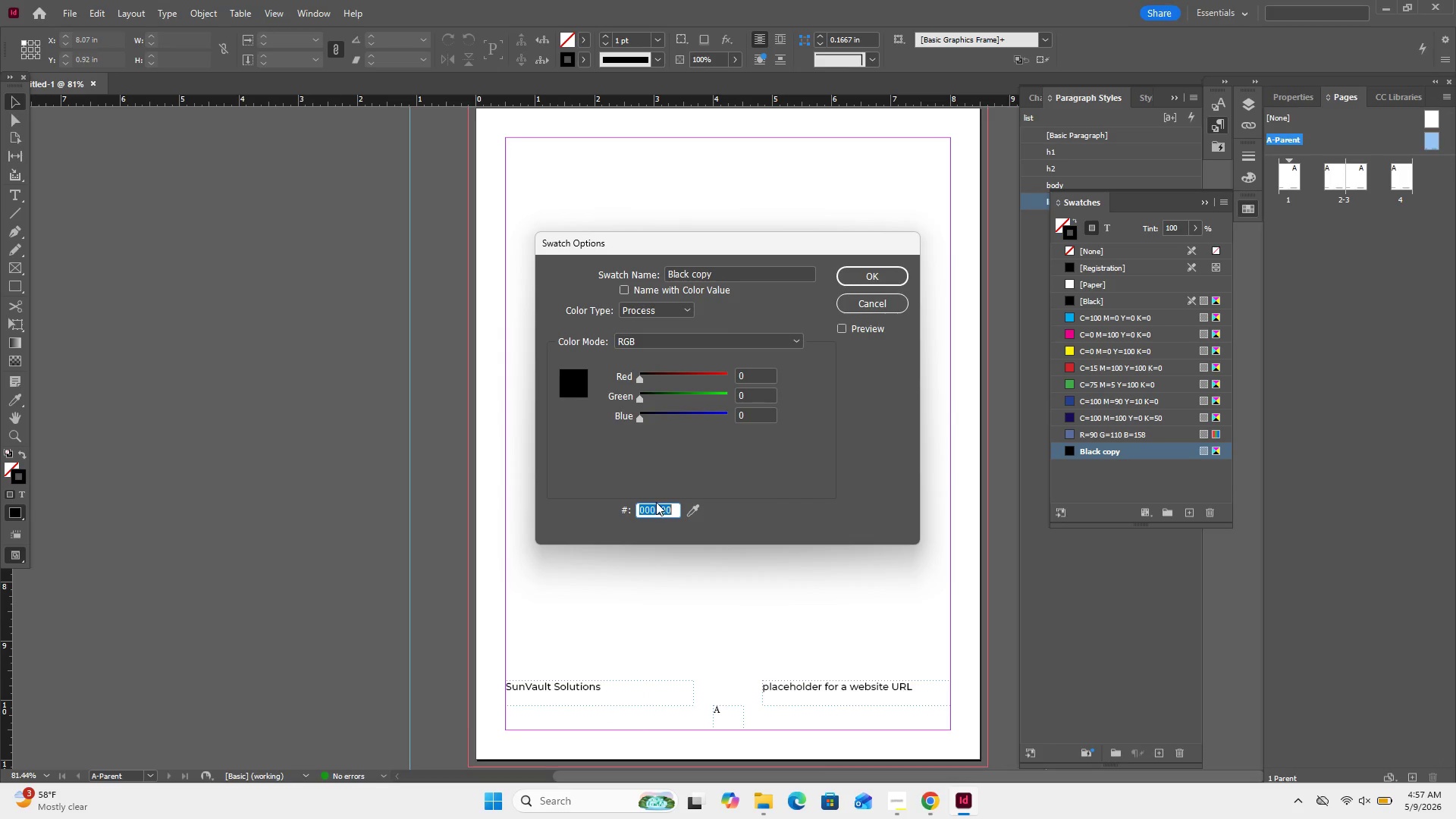 
key(2)
 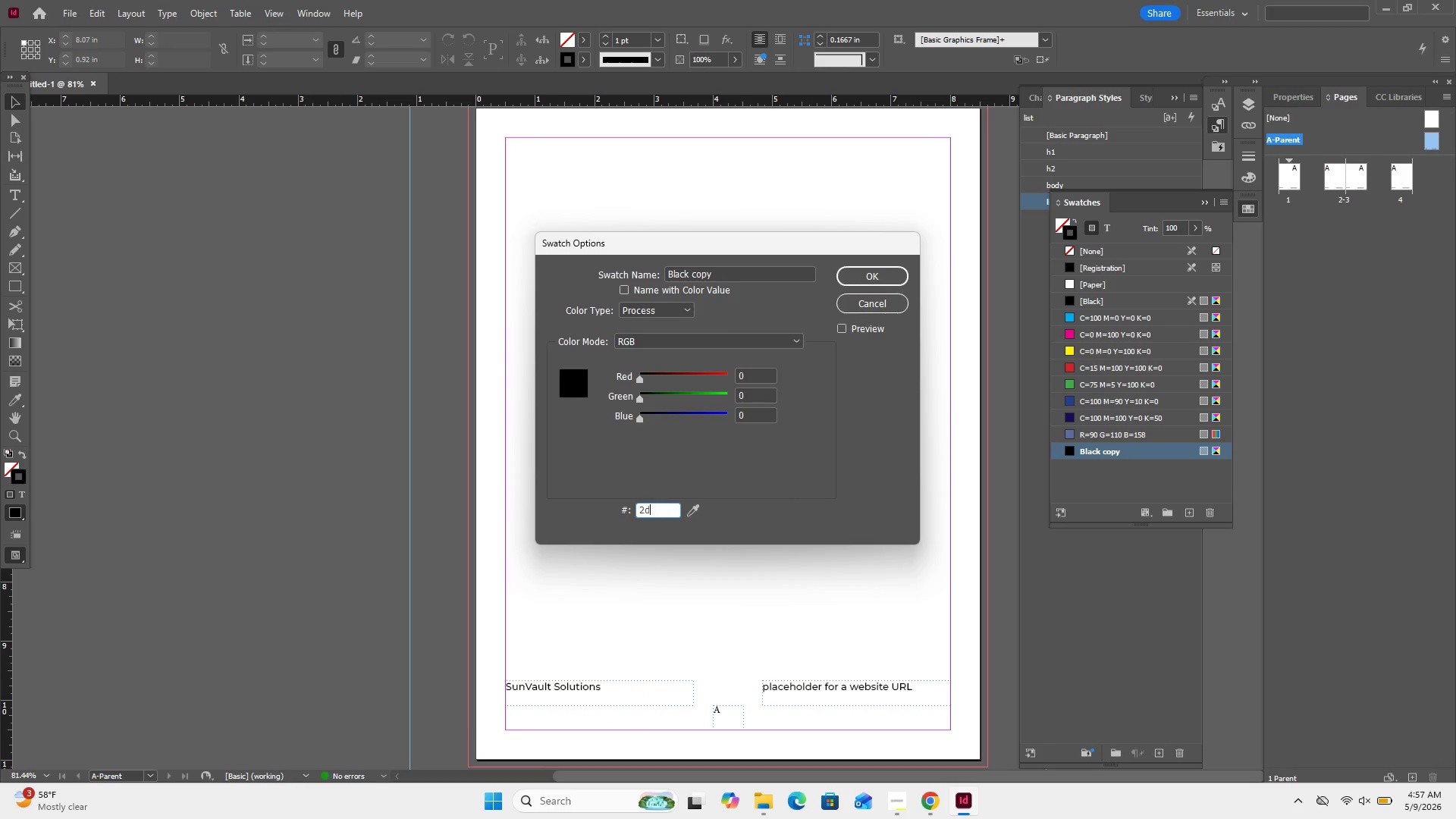 
type(d2d2d)
 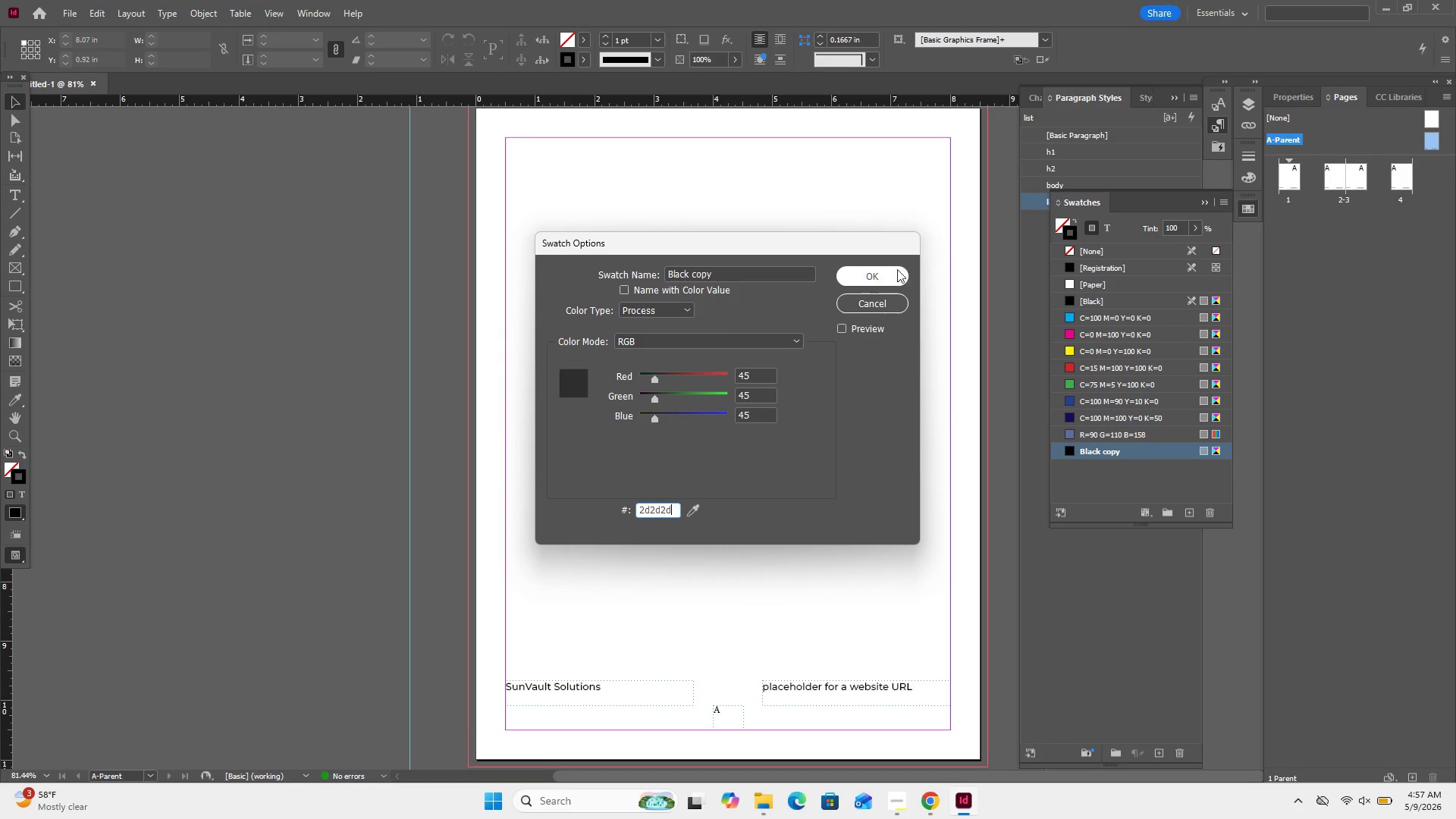 
left_click([892, 277])
 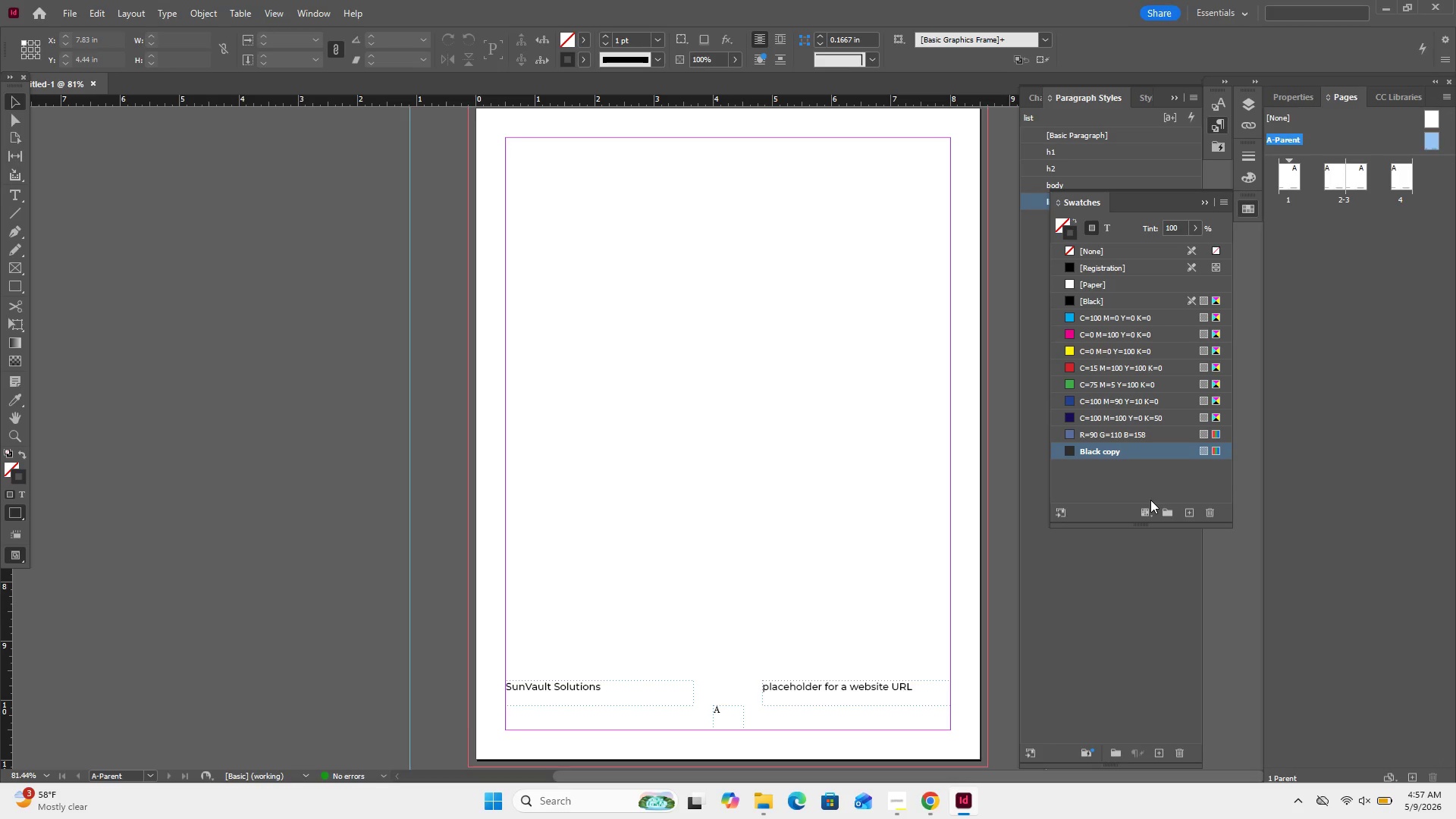 
wait(10.28)
 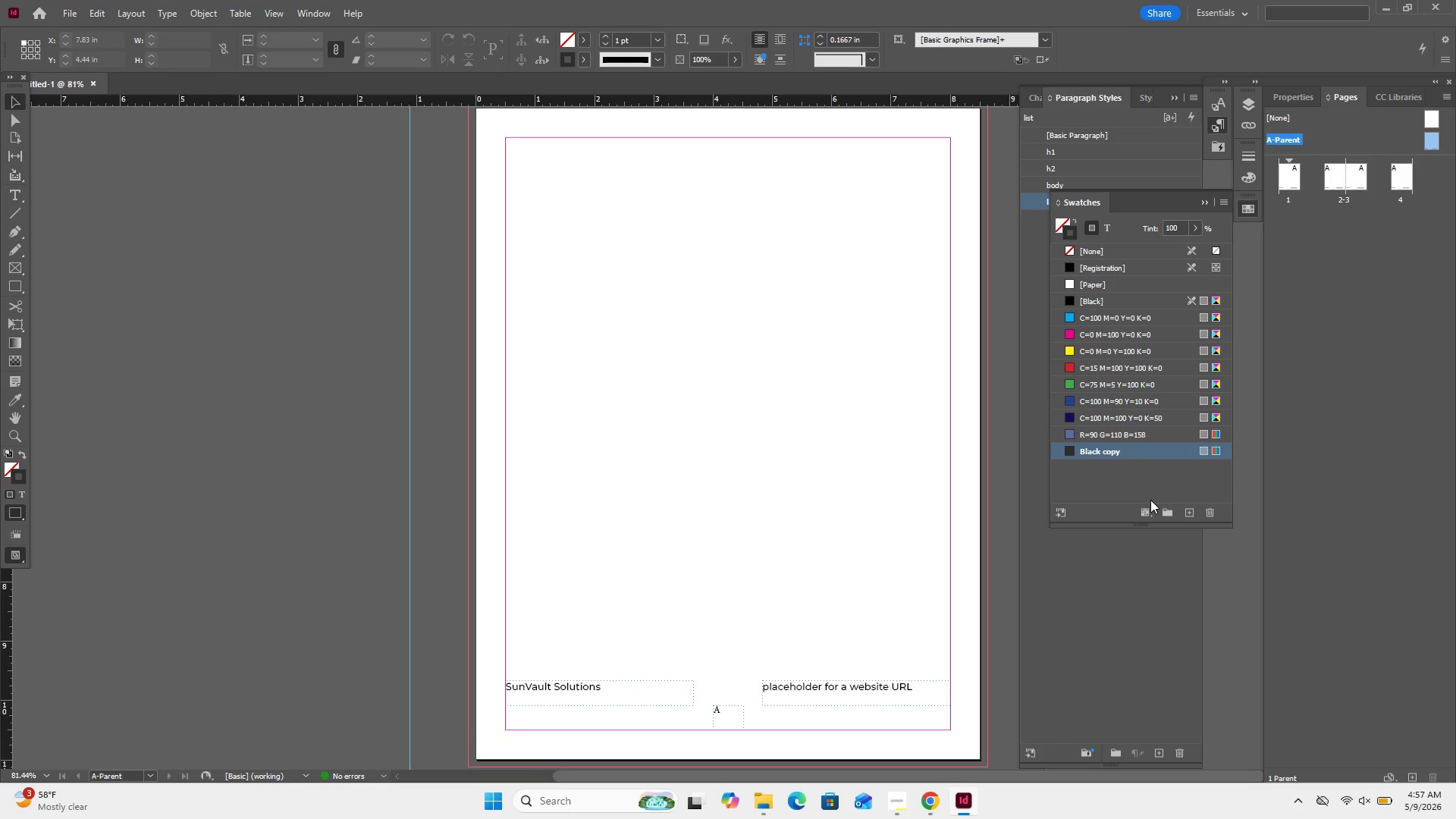 
left_click([1191, 510])
 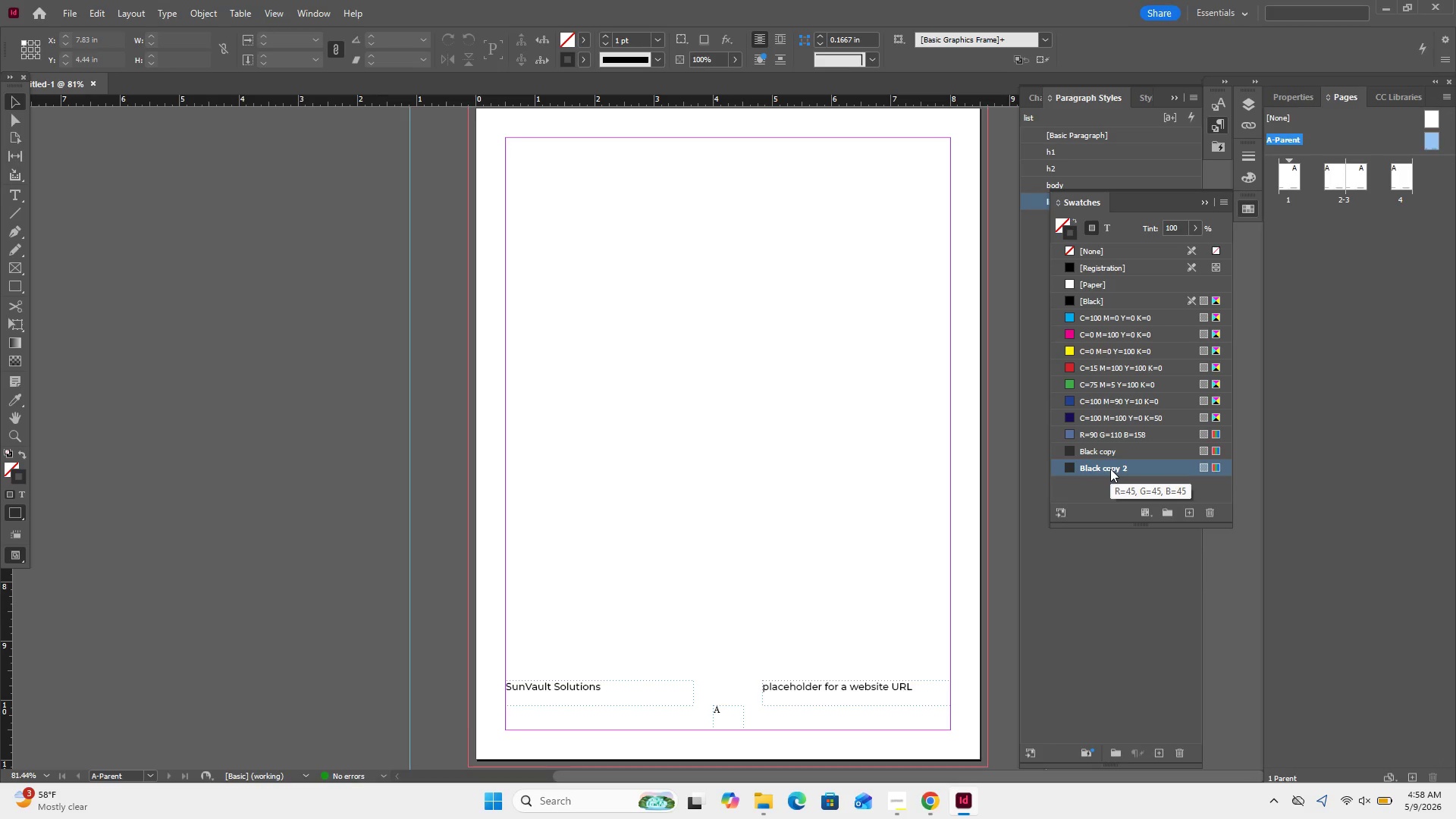 
double_click([1110, 469])
 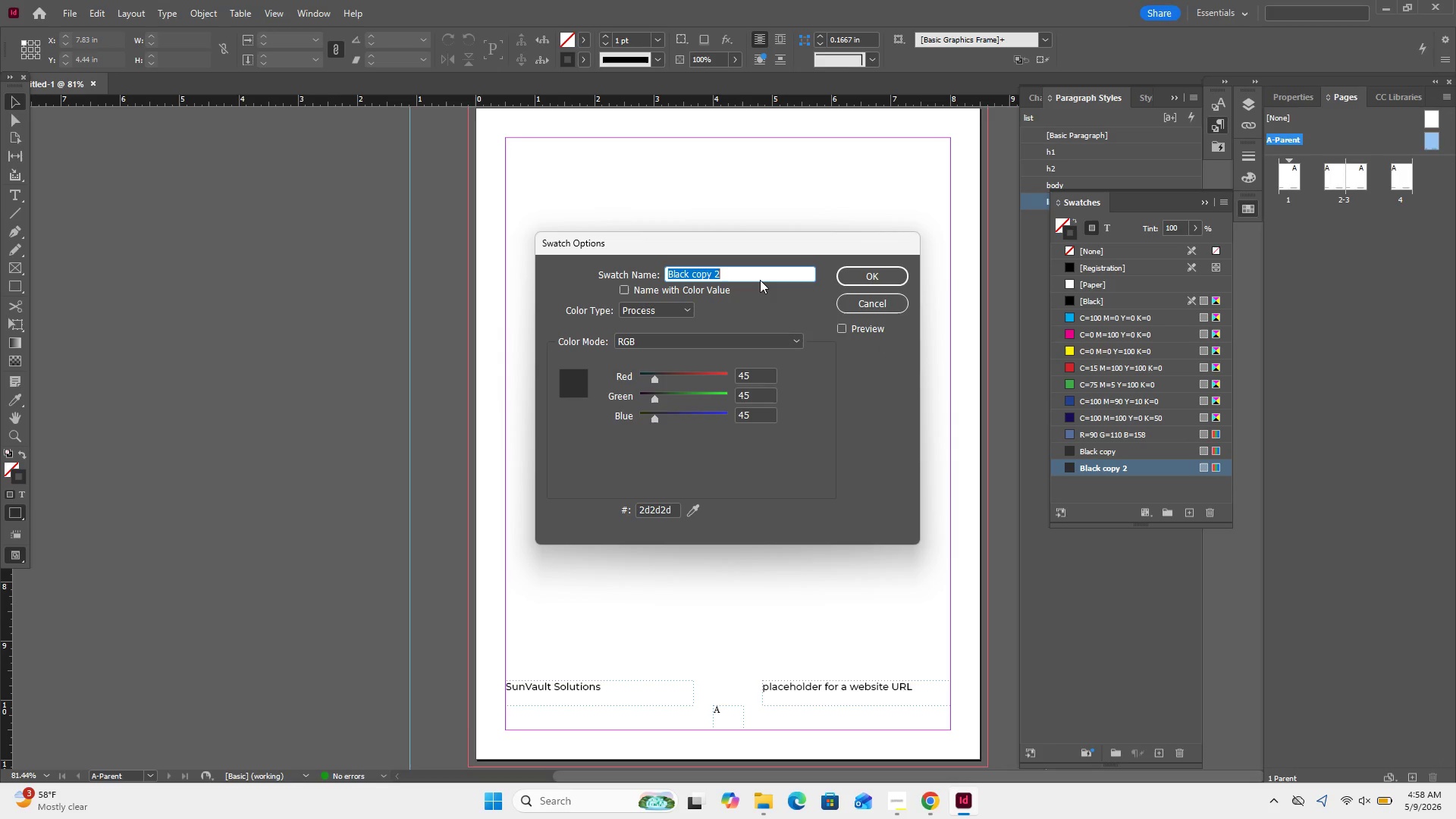 
key(Backspace)
type(gray)
 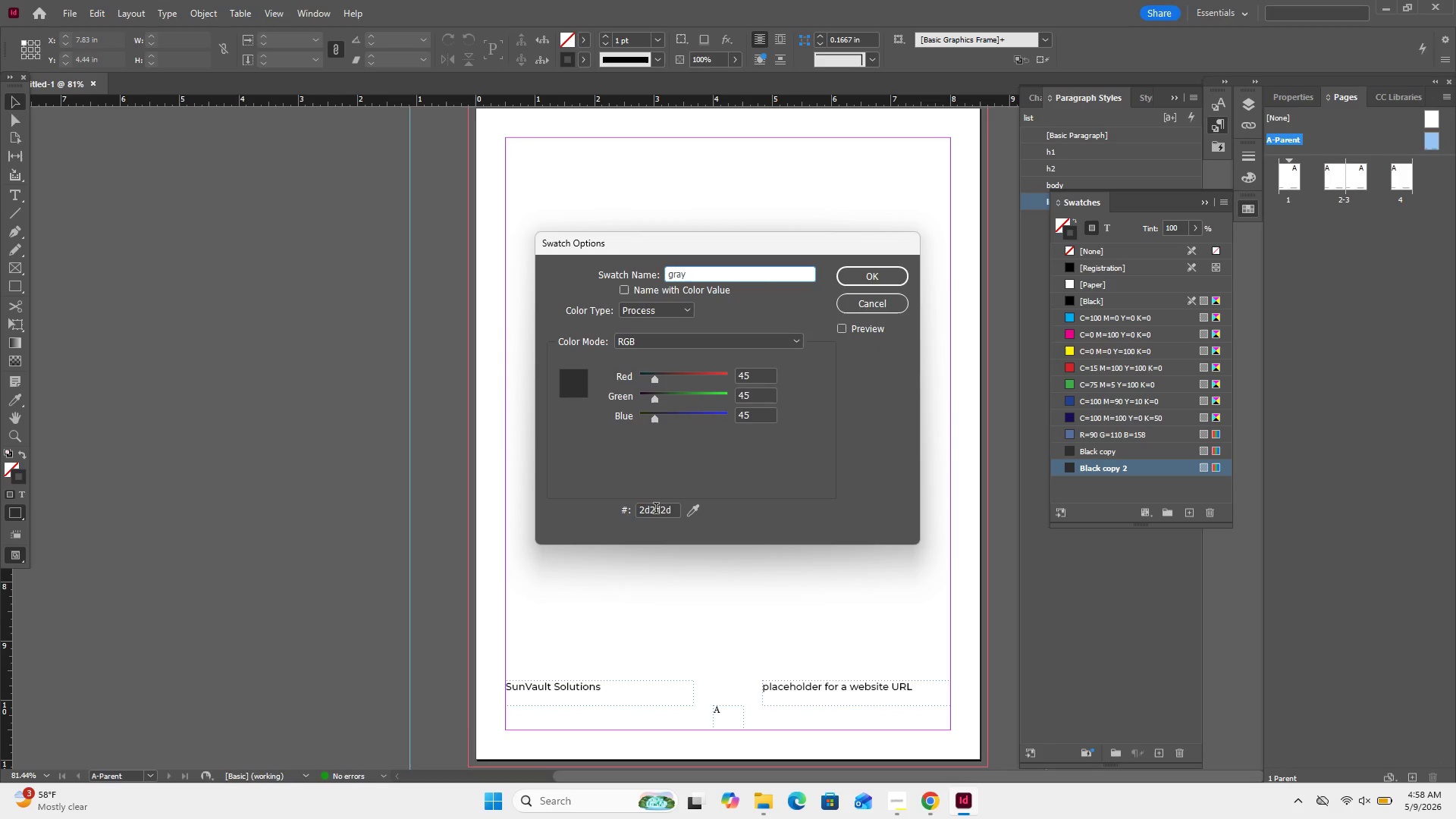 
double_click([656, 510])
 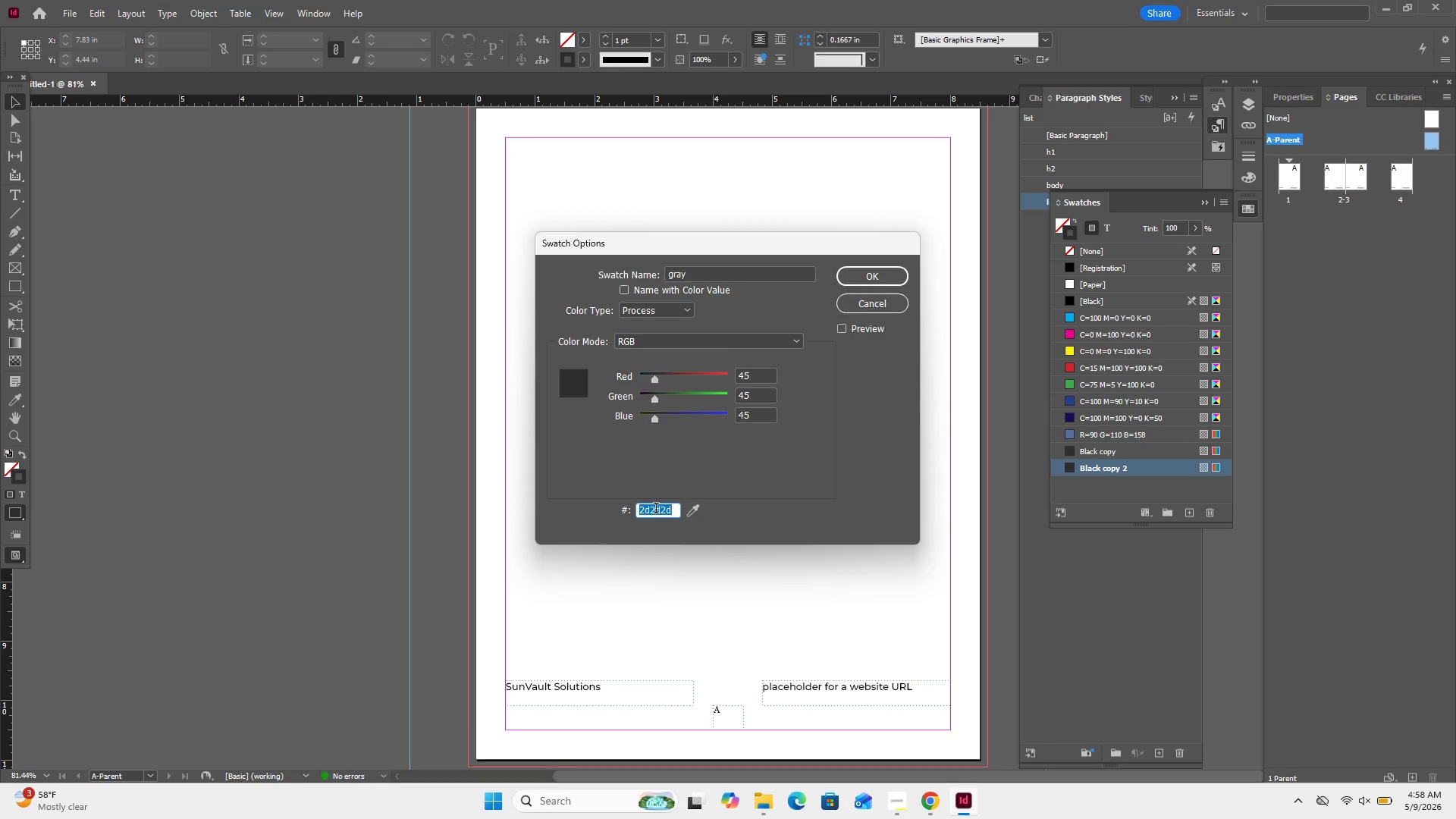 
type(f2f4f7)
 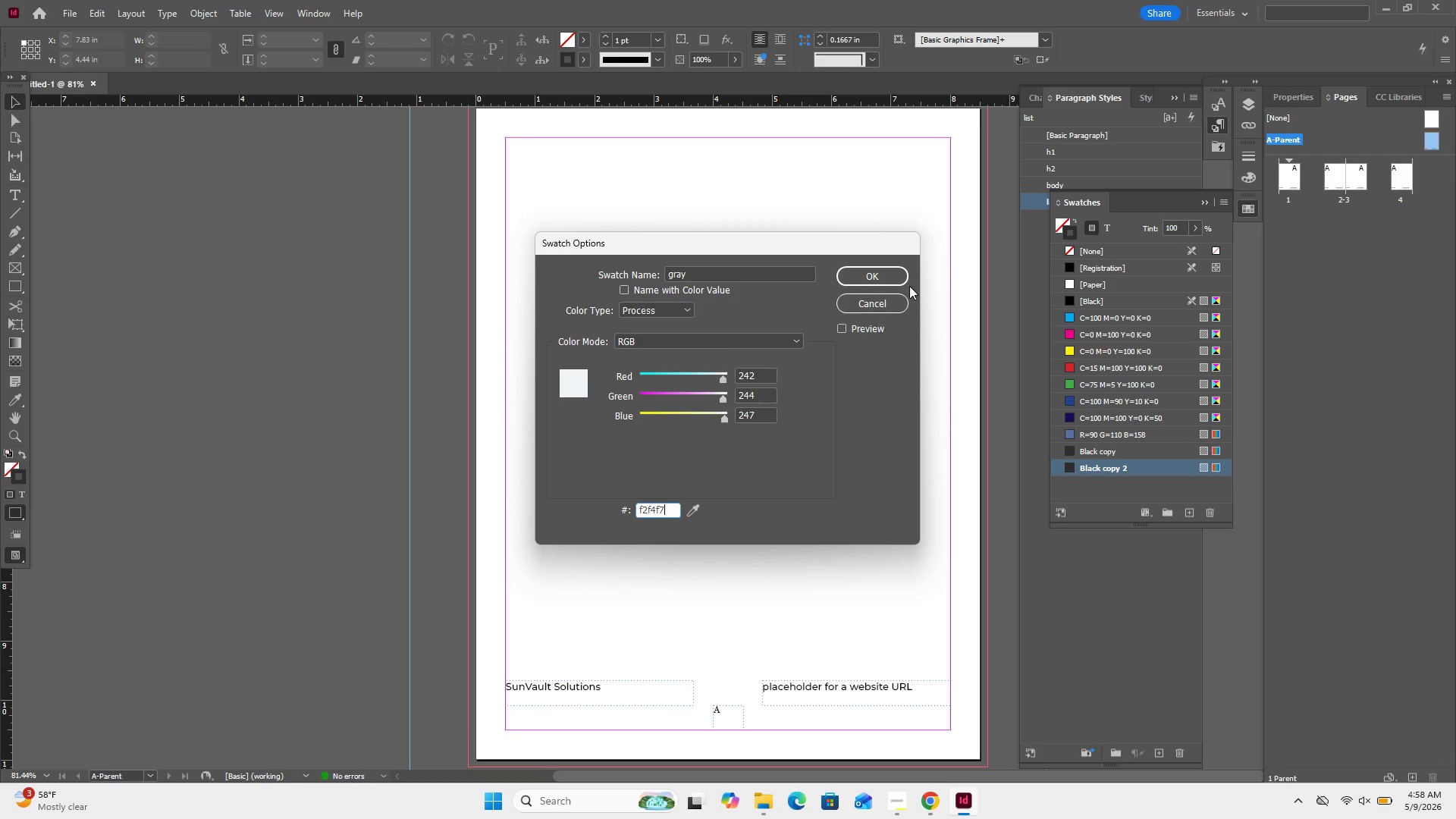 
wait(5.88)
 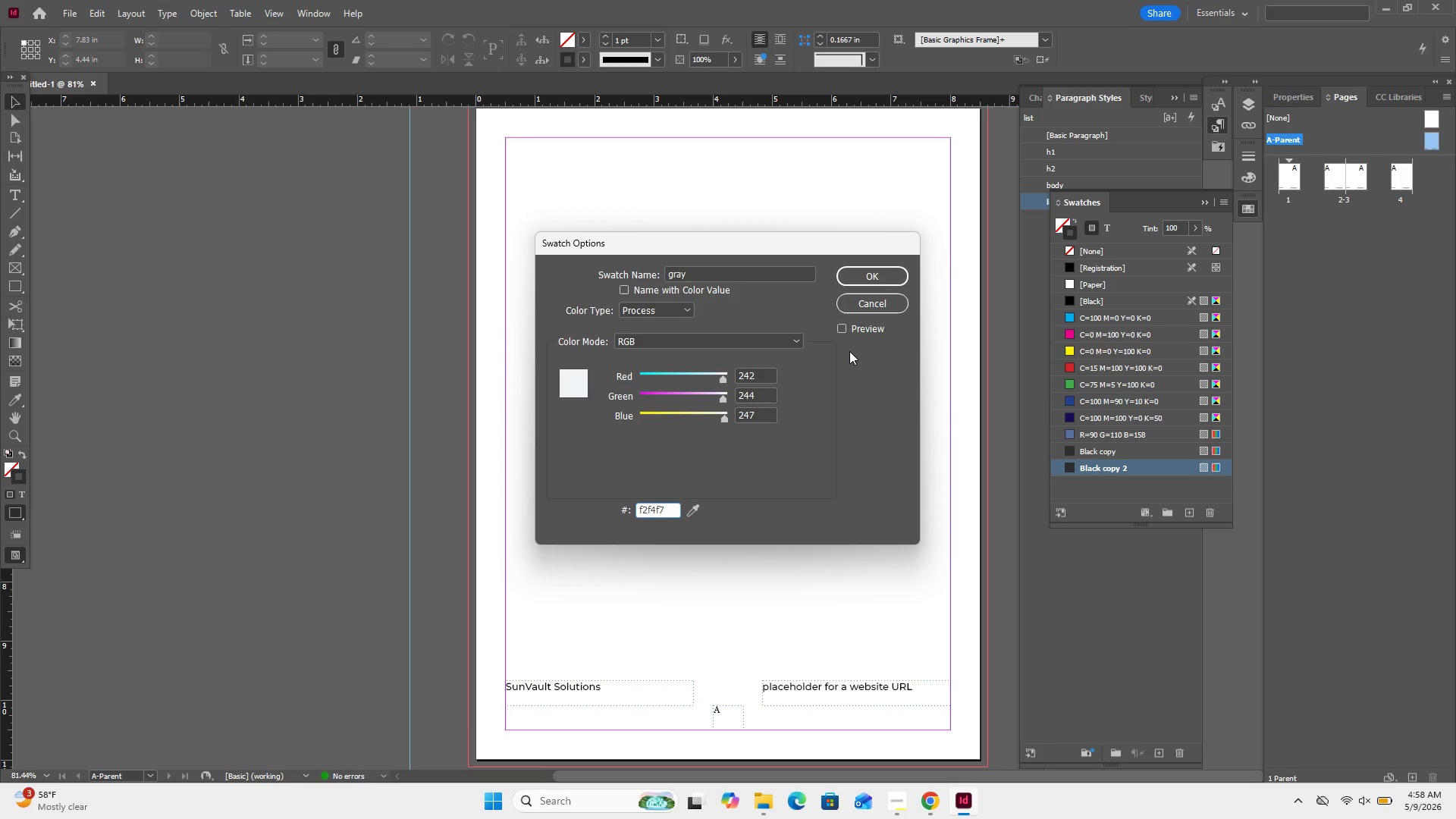 
left_click([864, 279])
 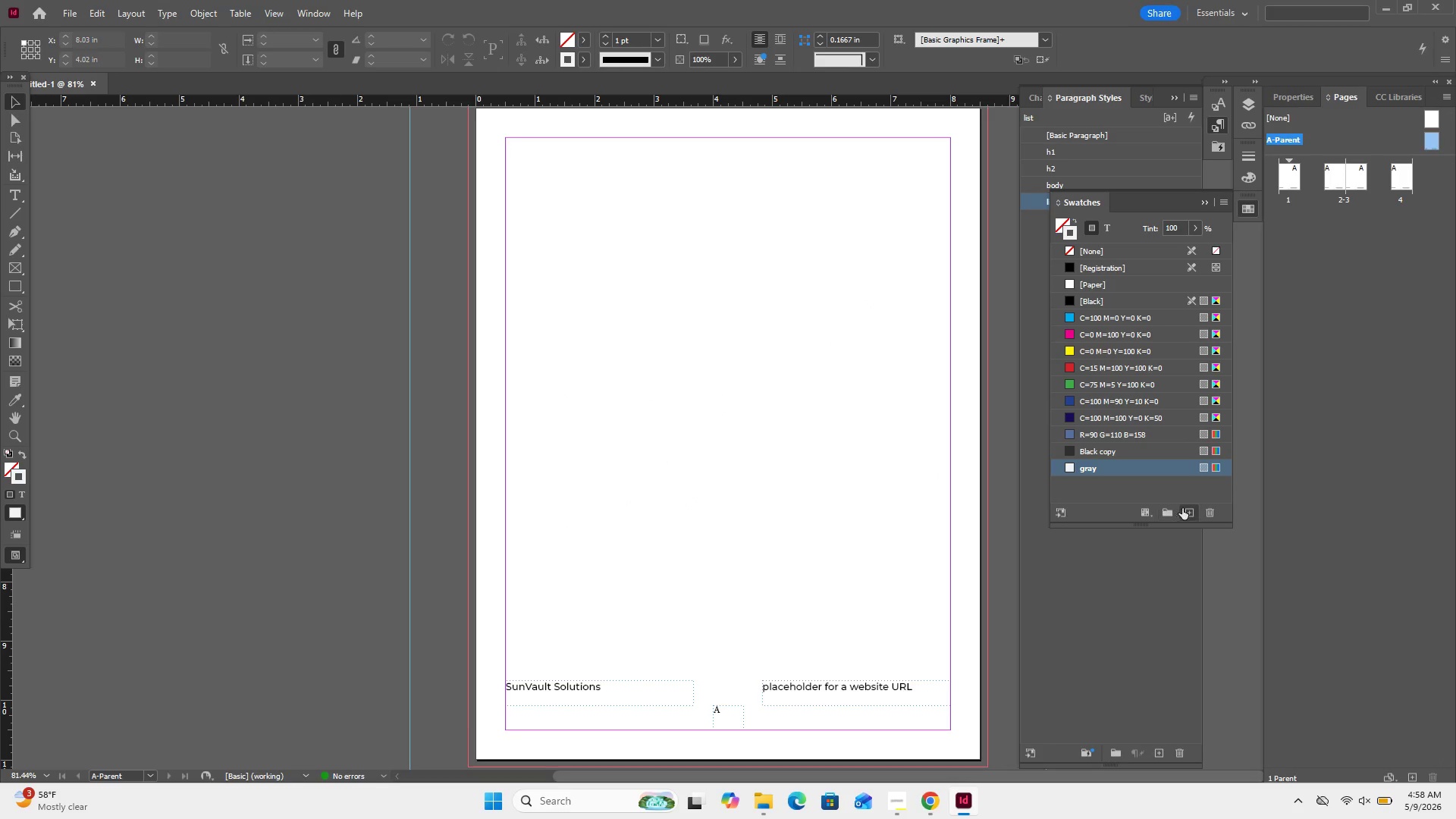 
left_click([1185, 507])
 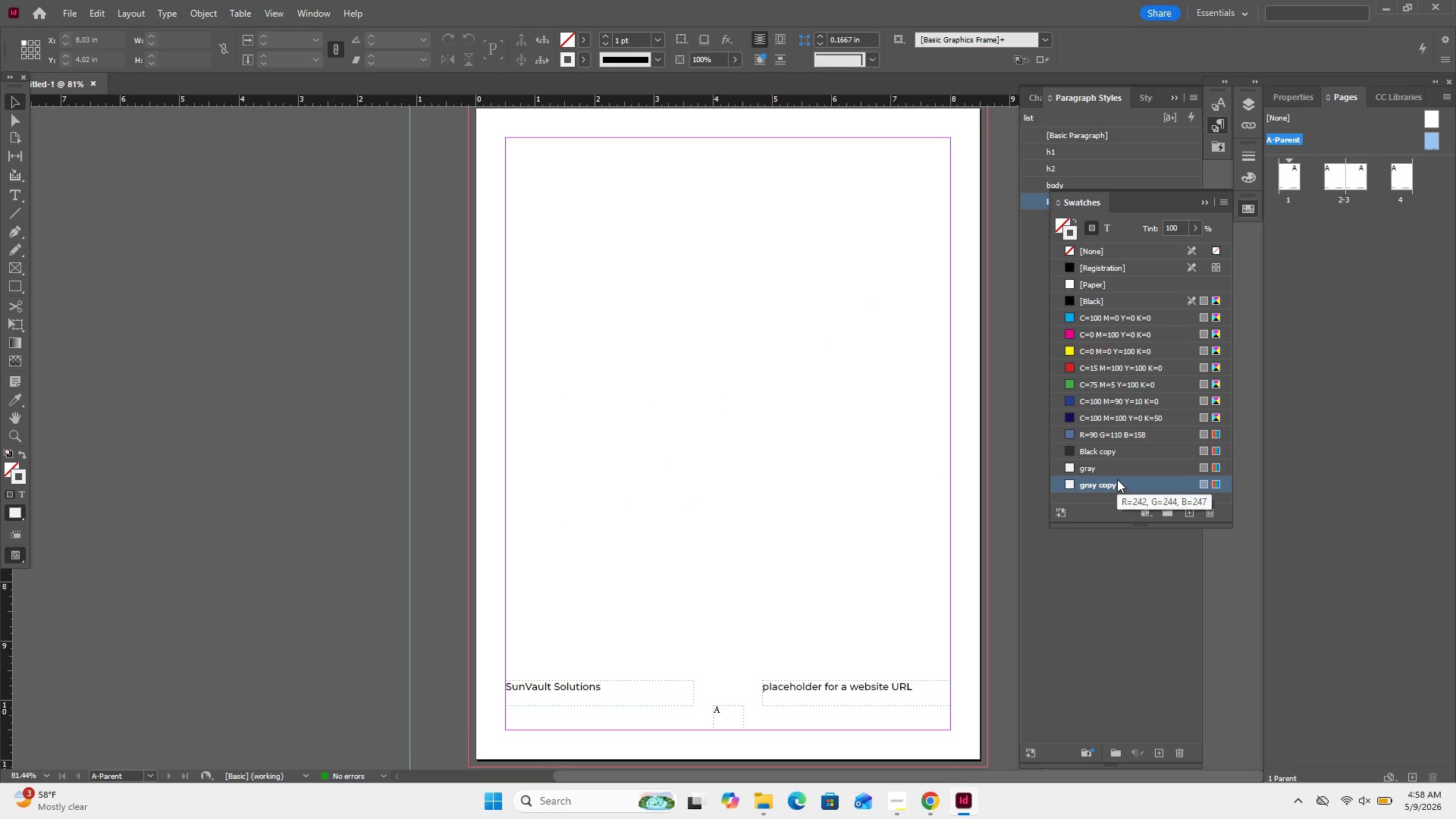 
double_click([1117, 479])
 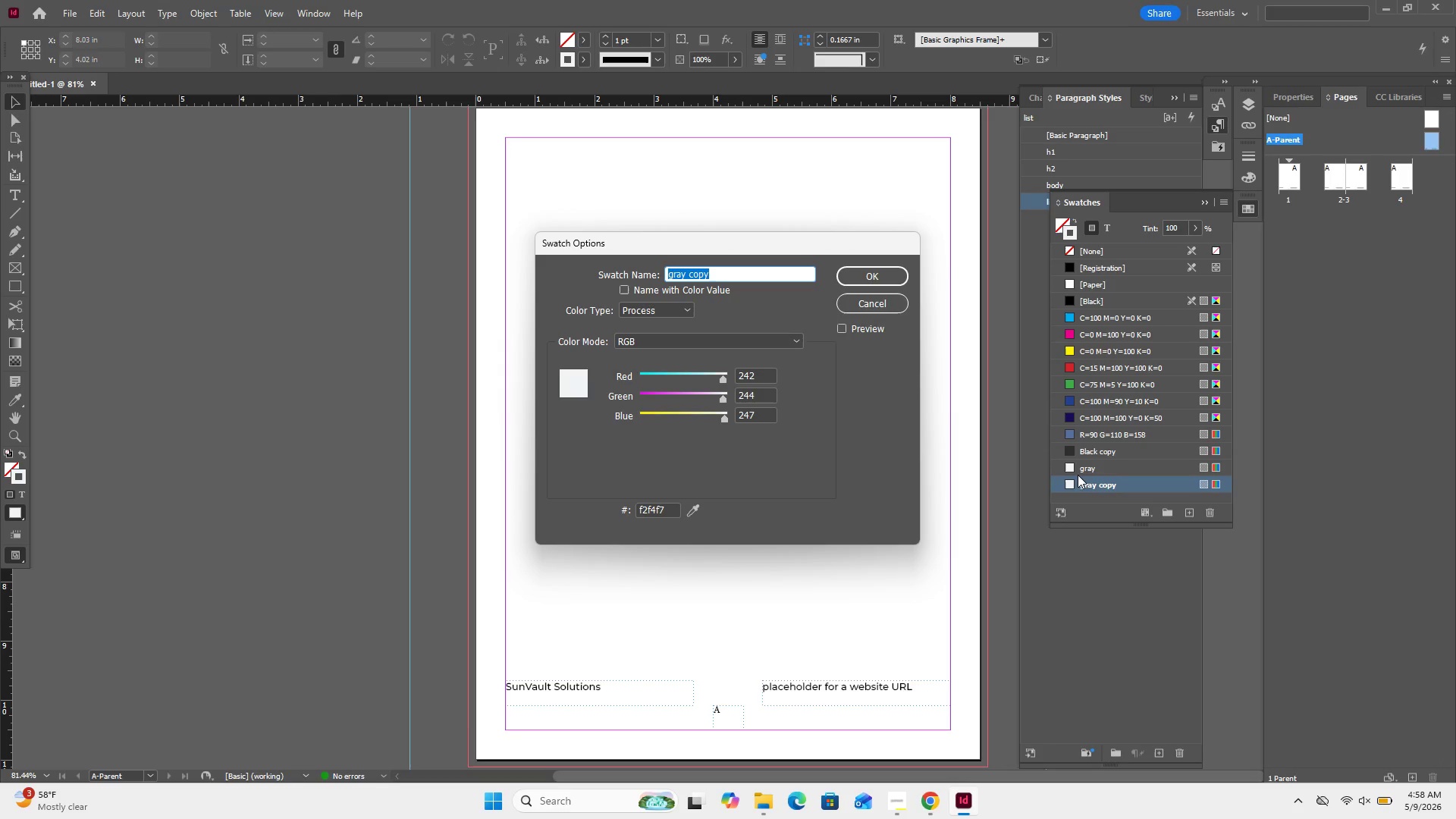 
type(green)
 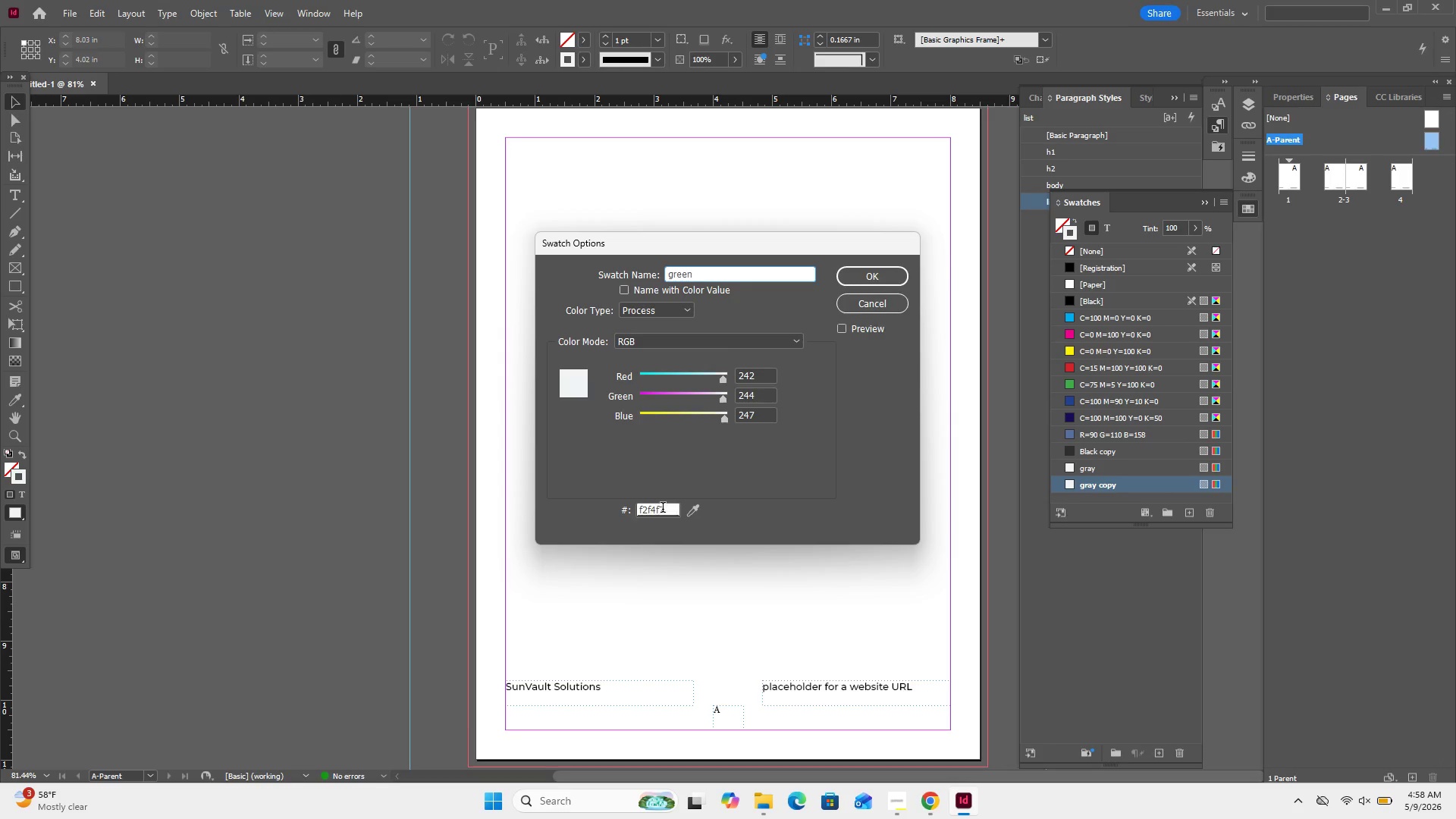 
double_click([663, 509])
 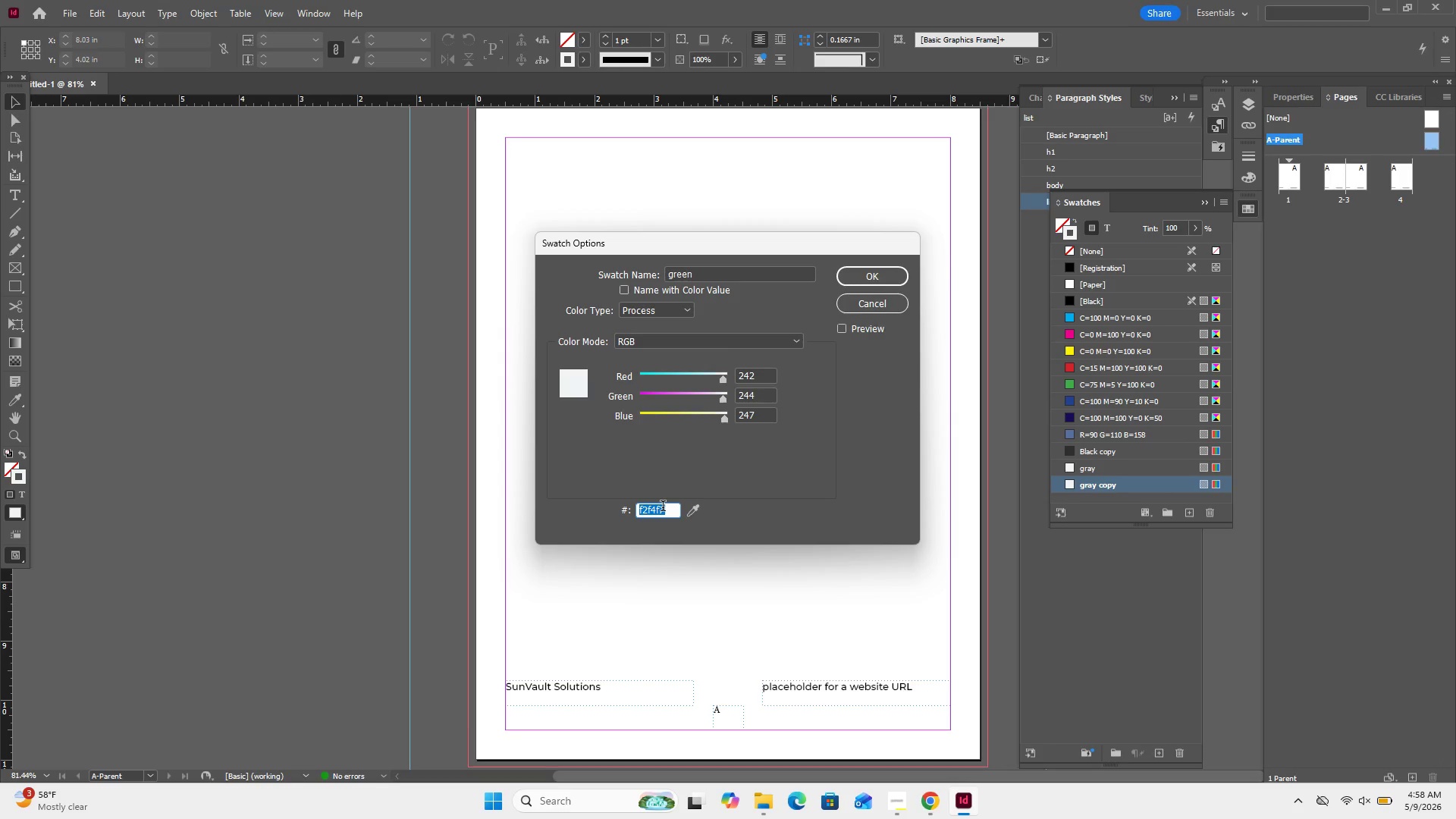 
type(79c267)
 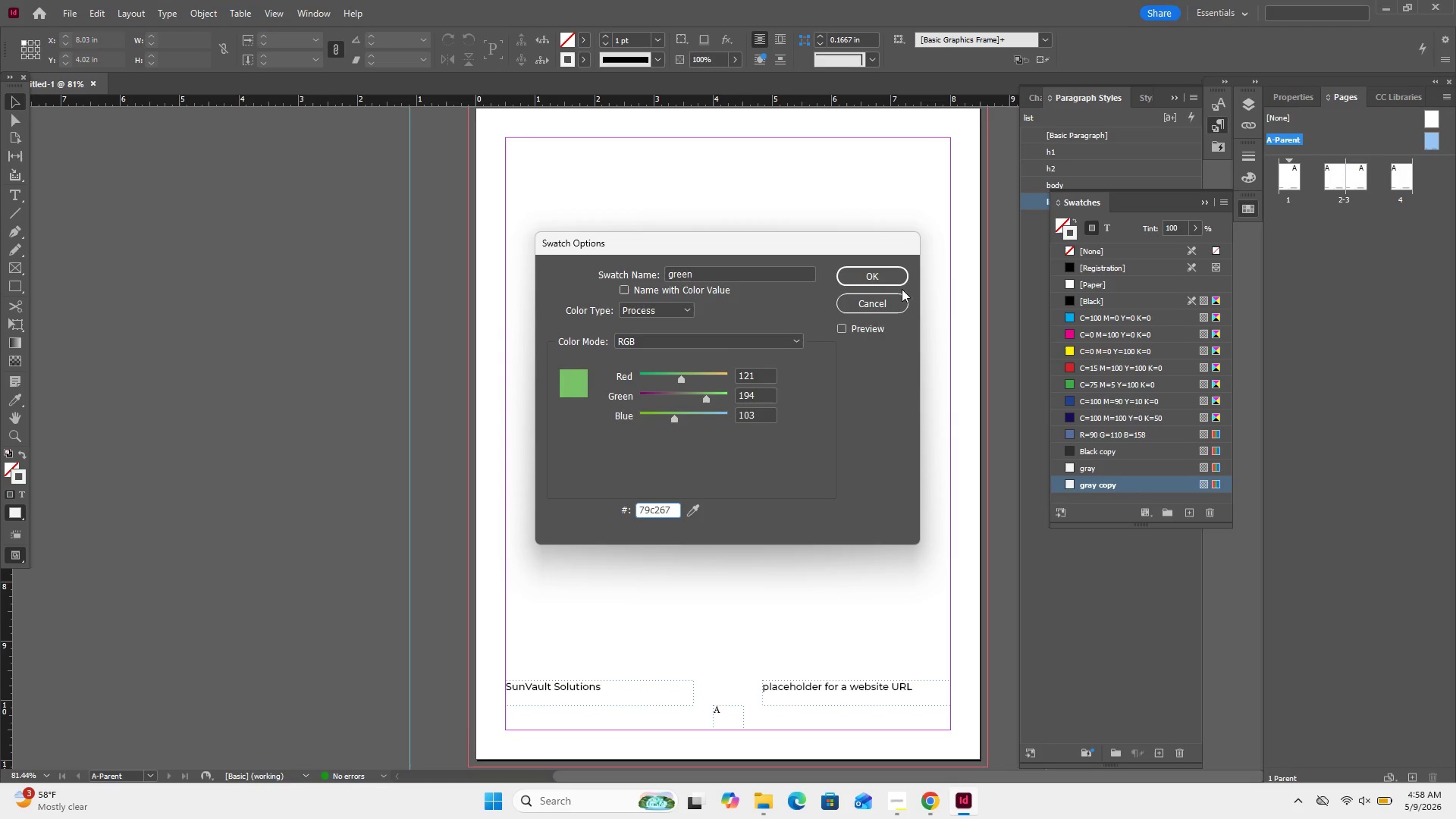 
left_click([888, 281])
 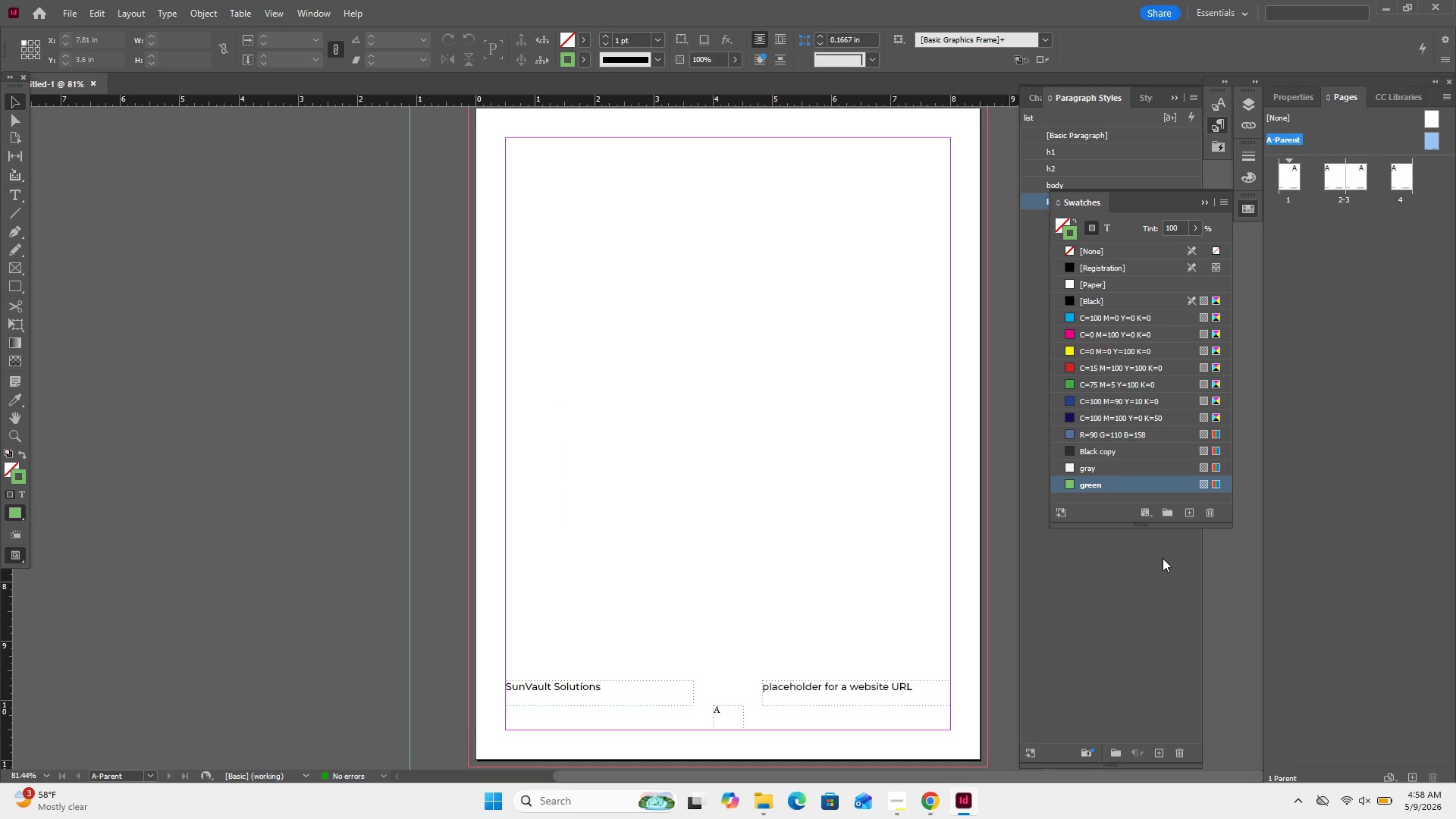 
scroll: coordinate [1163, 558], scroll_direction: down, amount: 1.0
 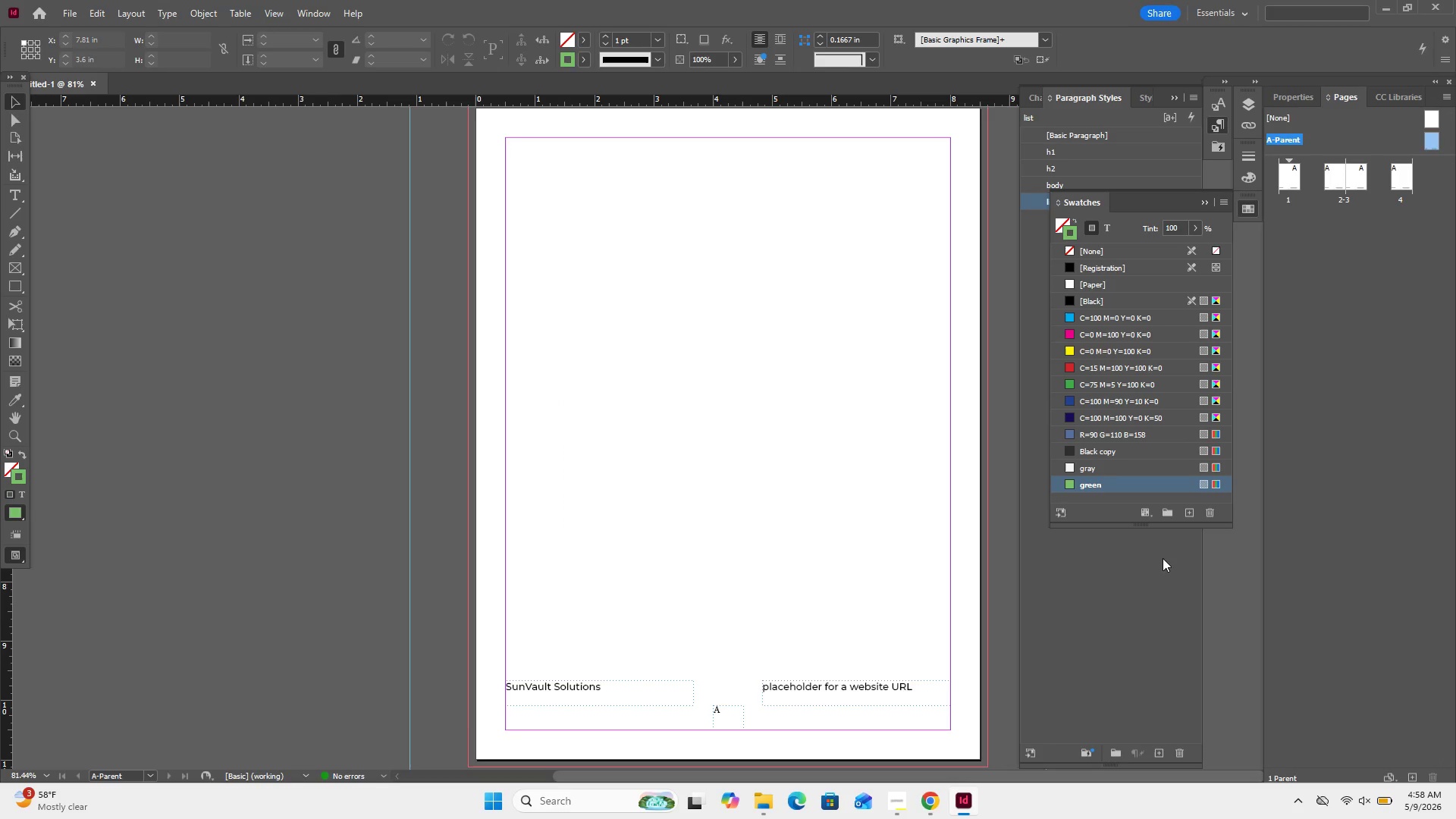 
wait(5.34)
 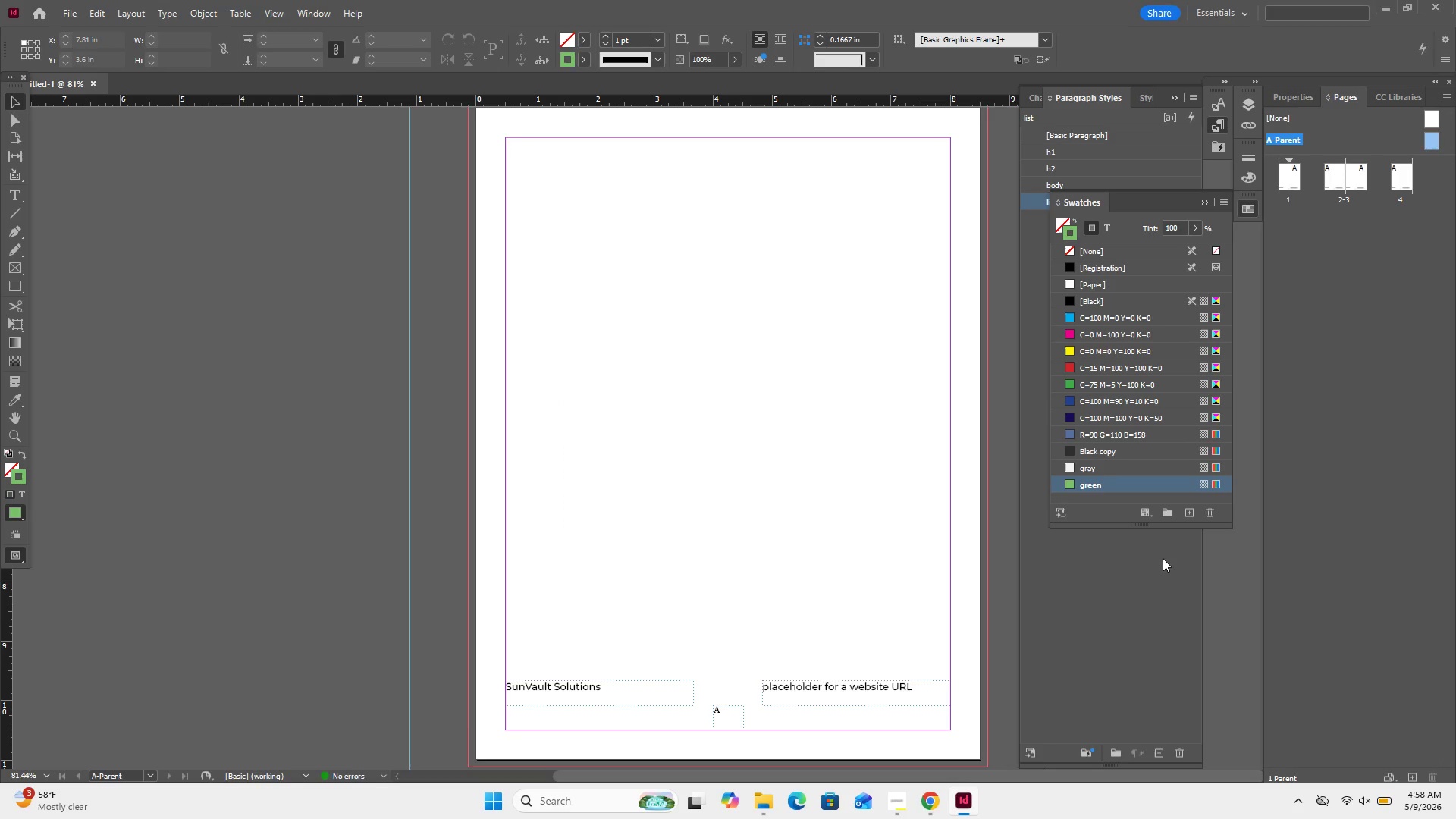 
scroll: coordinate [1163, 558], scroll_direction: down, amount: 4.0
 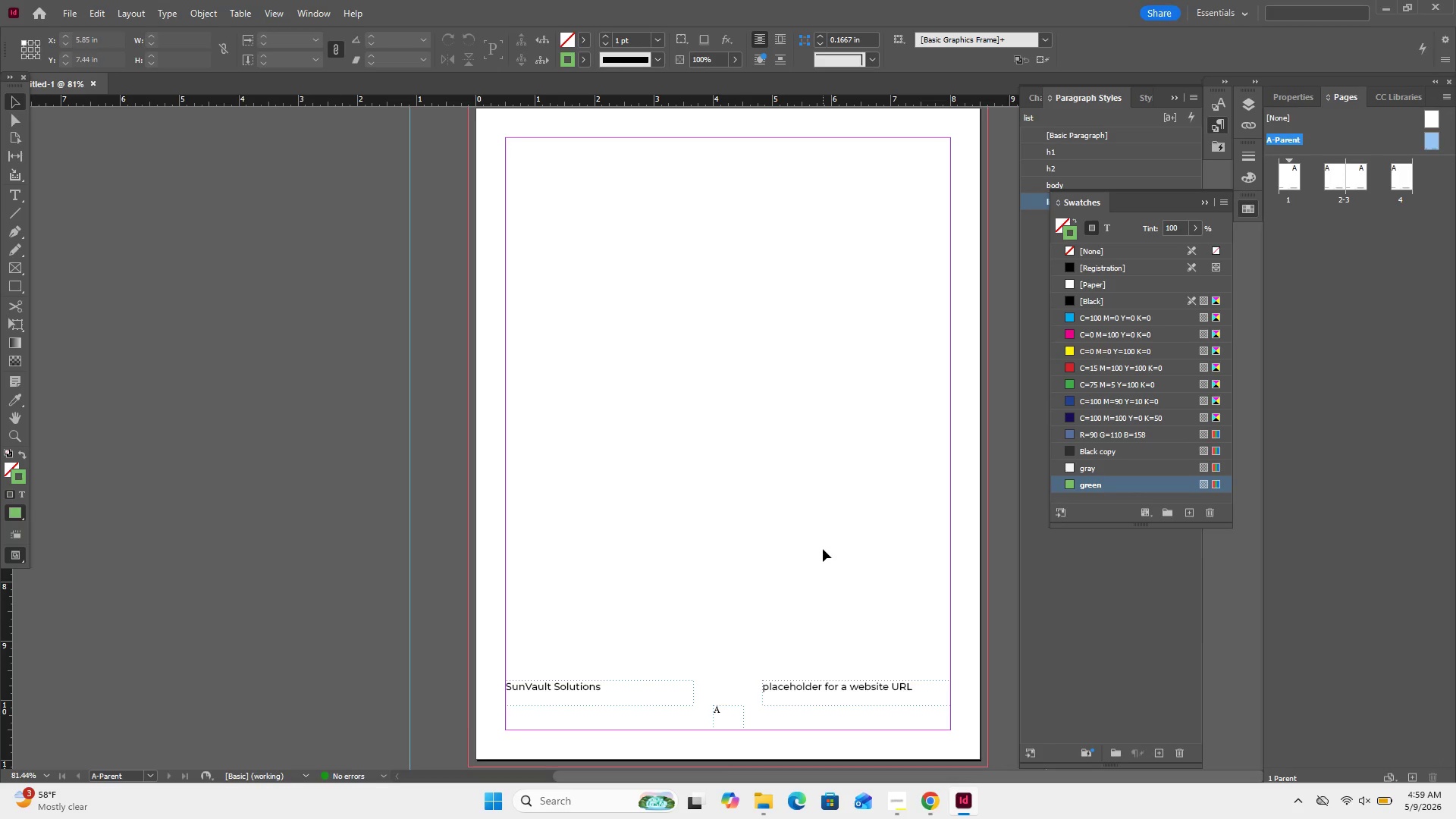 
left_click([823, 549])
 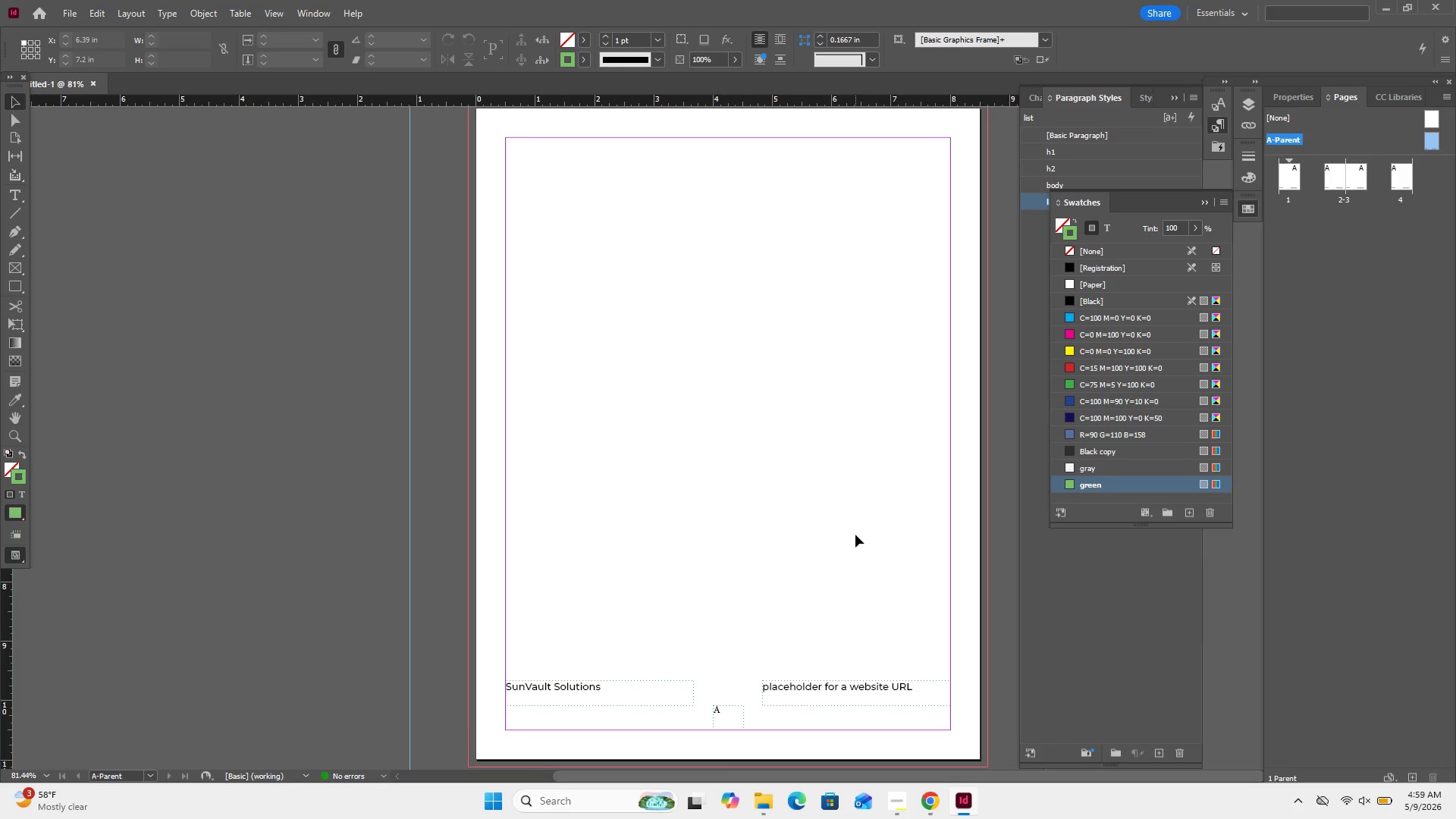 
wait(24.08)
 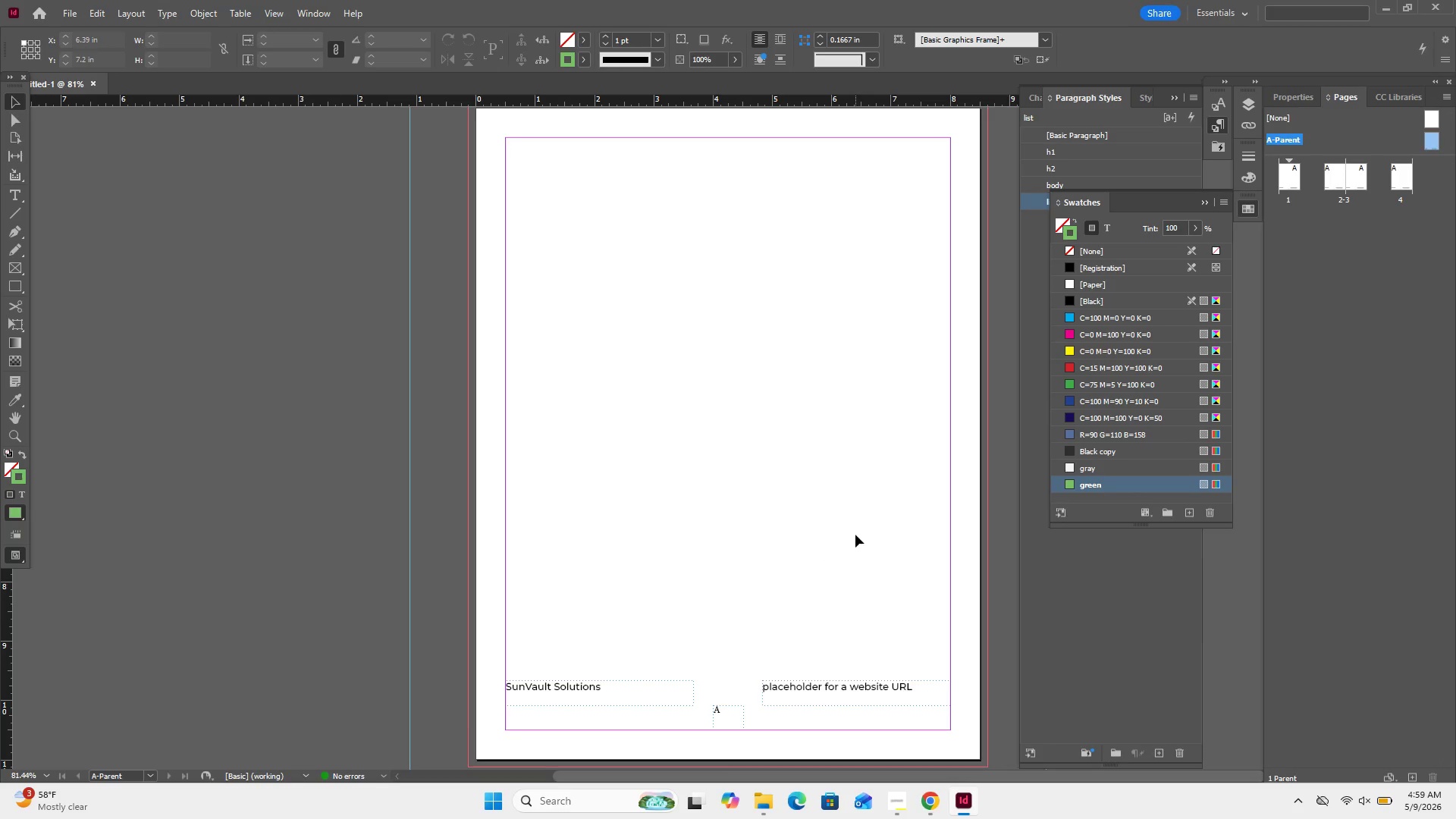 
double_click([1288, 170])
 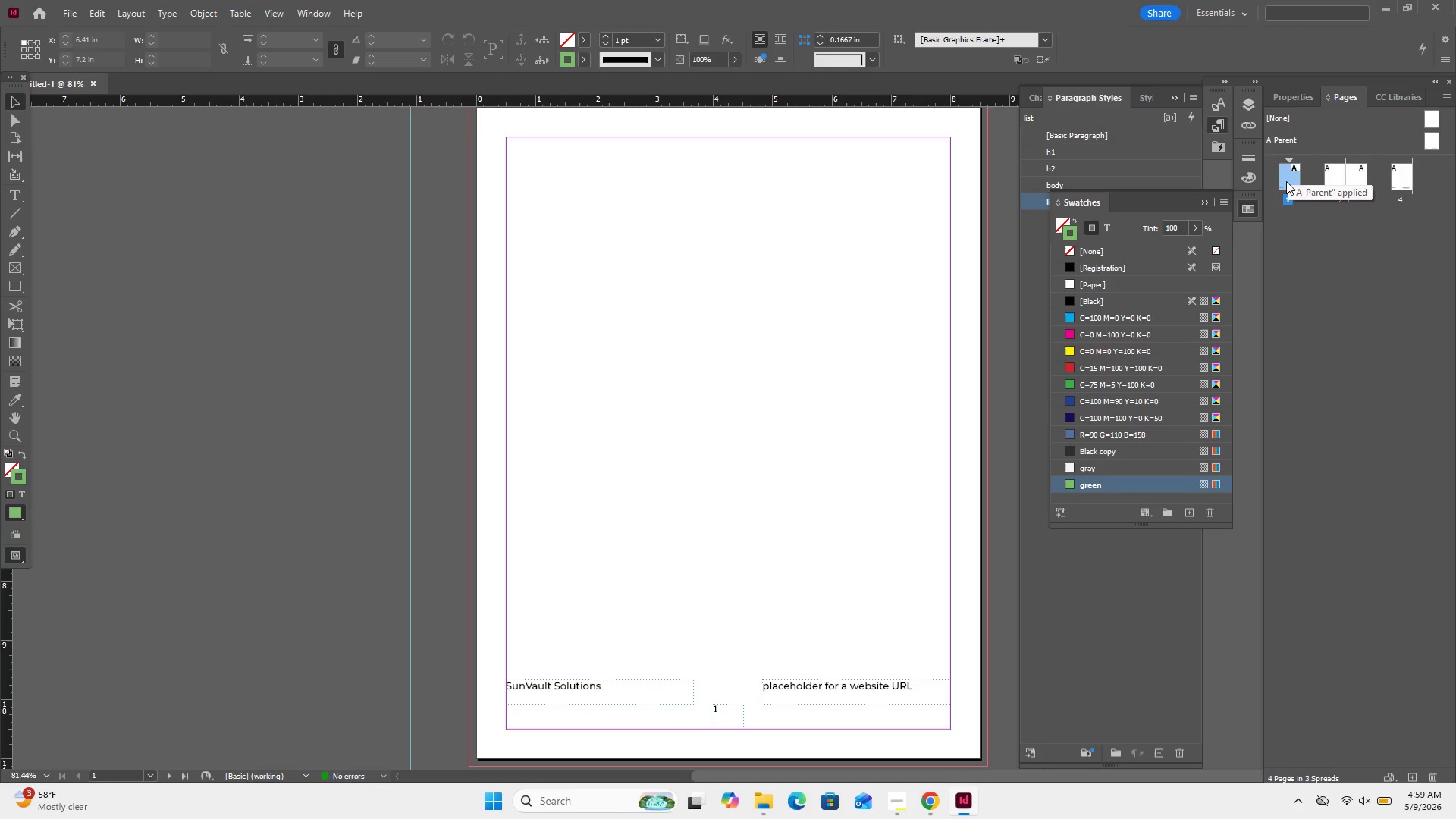 
double_click([1286, 181])
 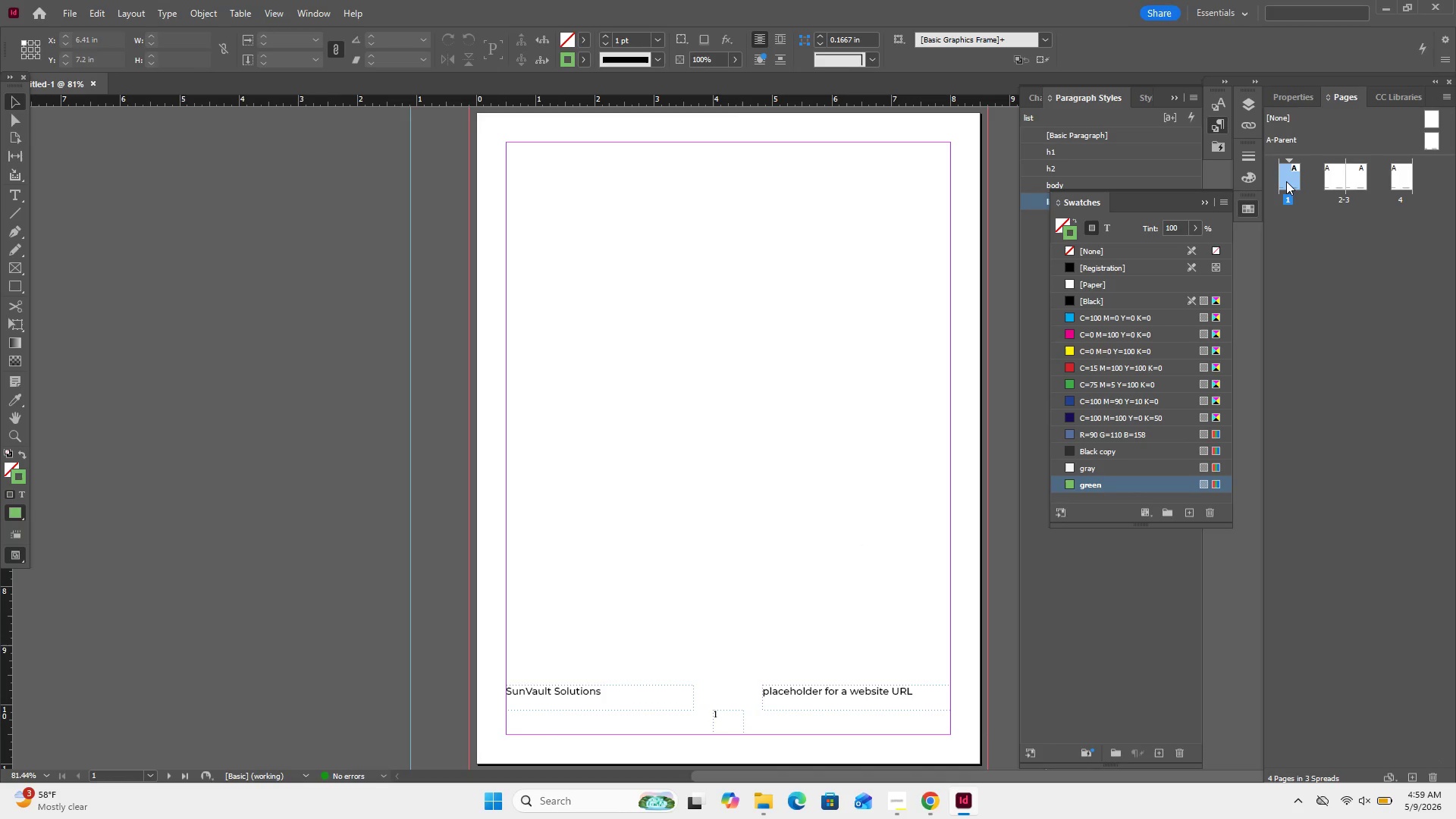 
left_click([1286, 181])
 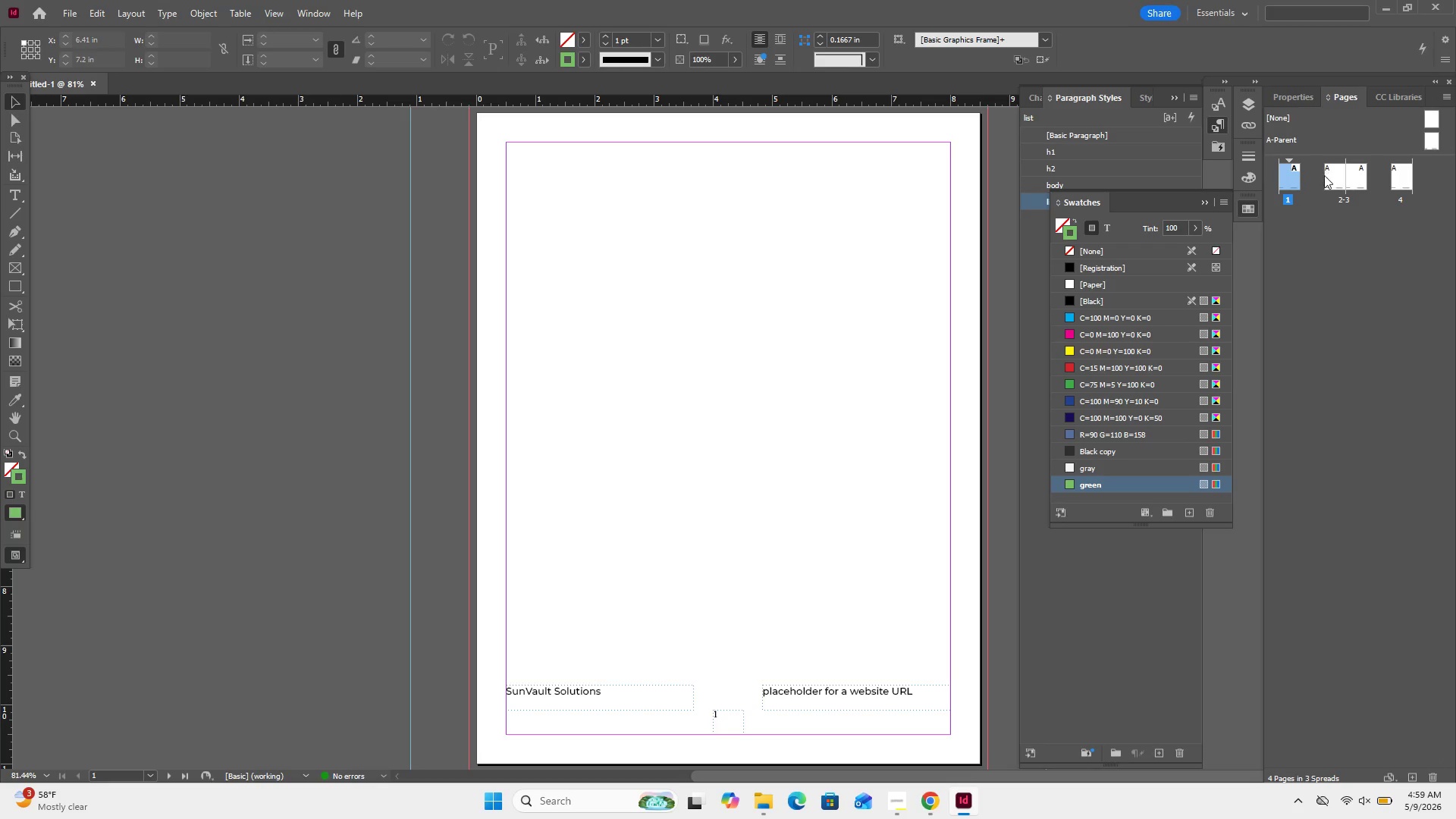 
double_click([1324, 175])
 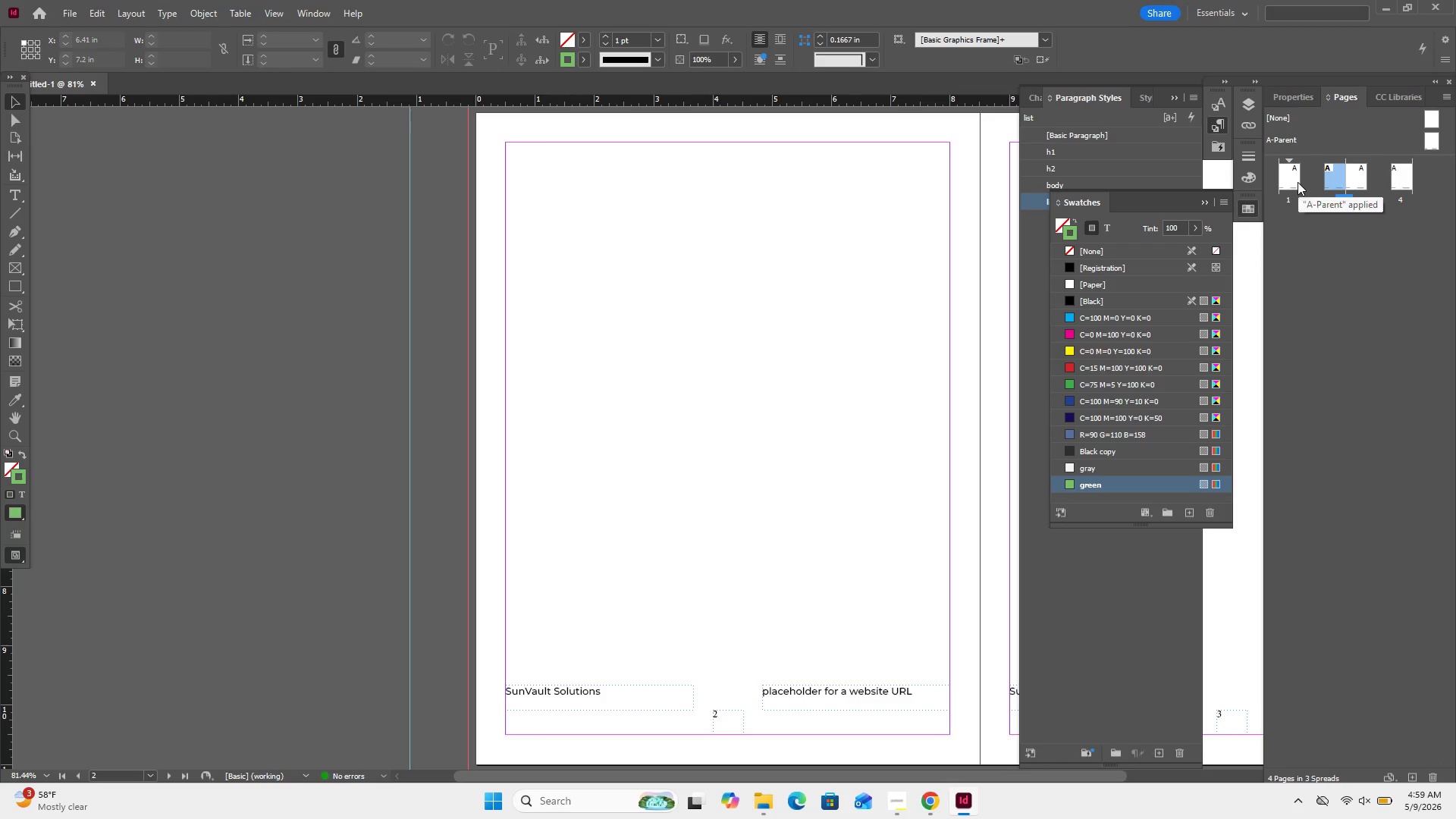 
double_click([1298, 182])
 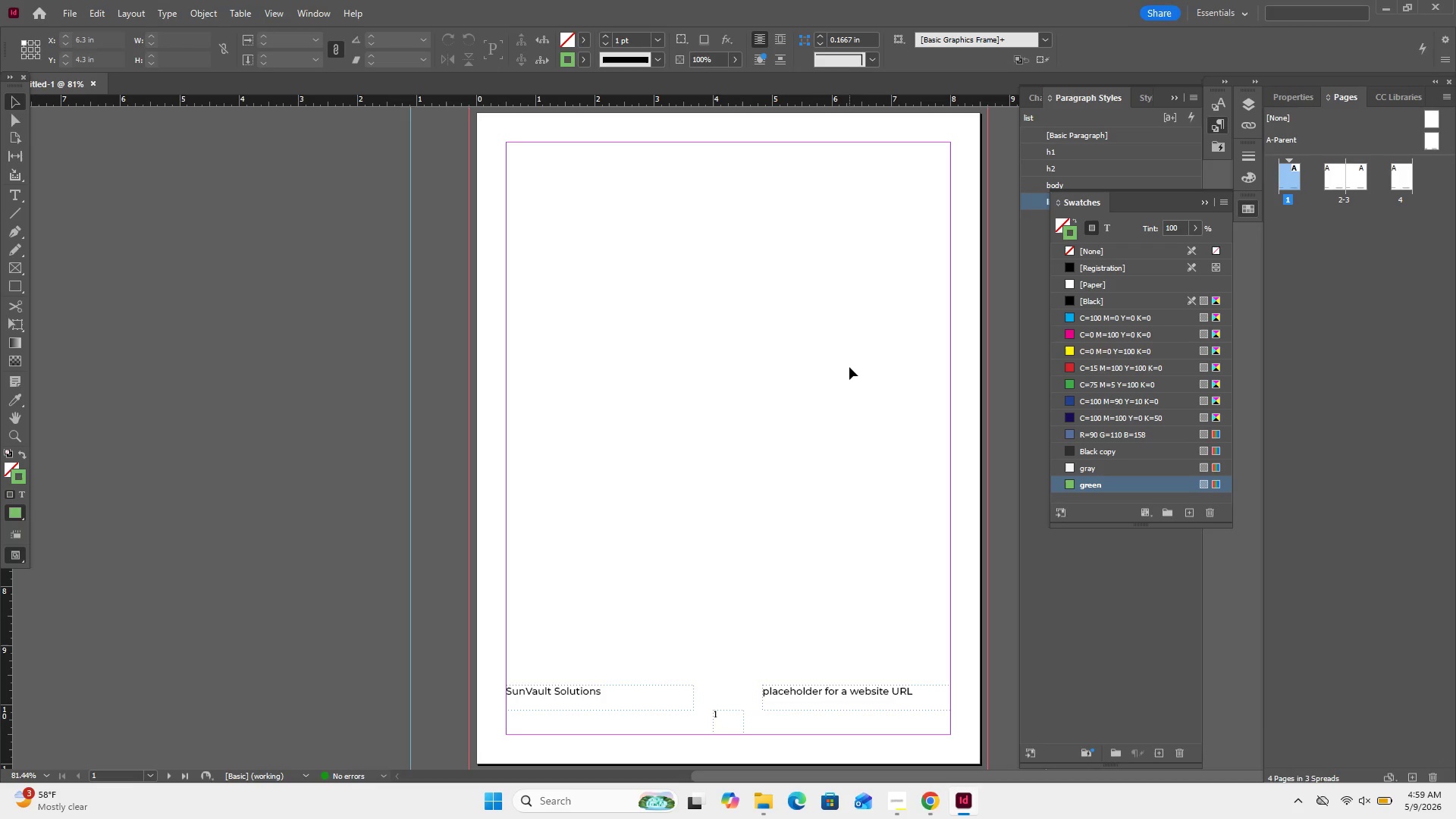 
scroll: coordinate [849, 367], scroll_direction: up, amount: 1.0
 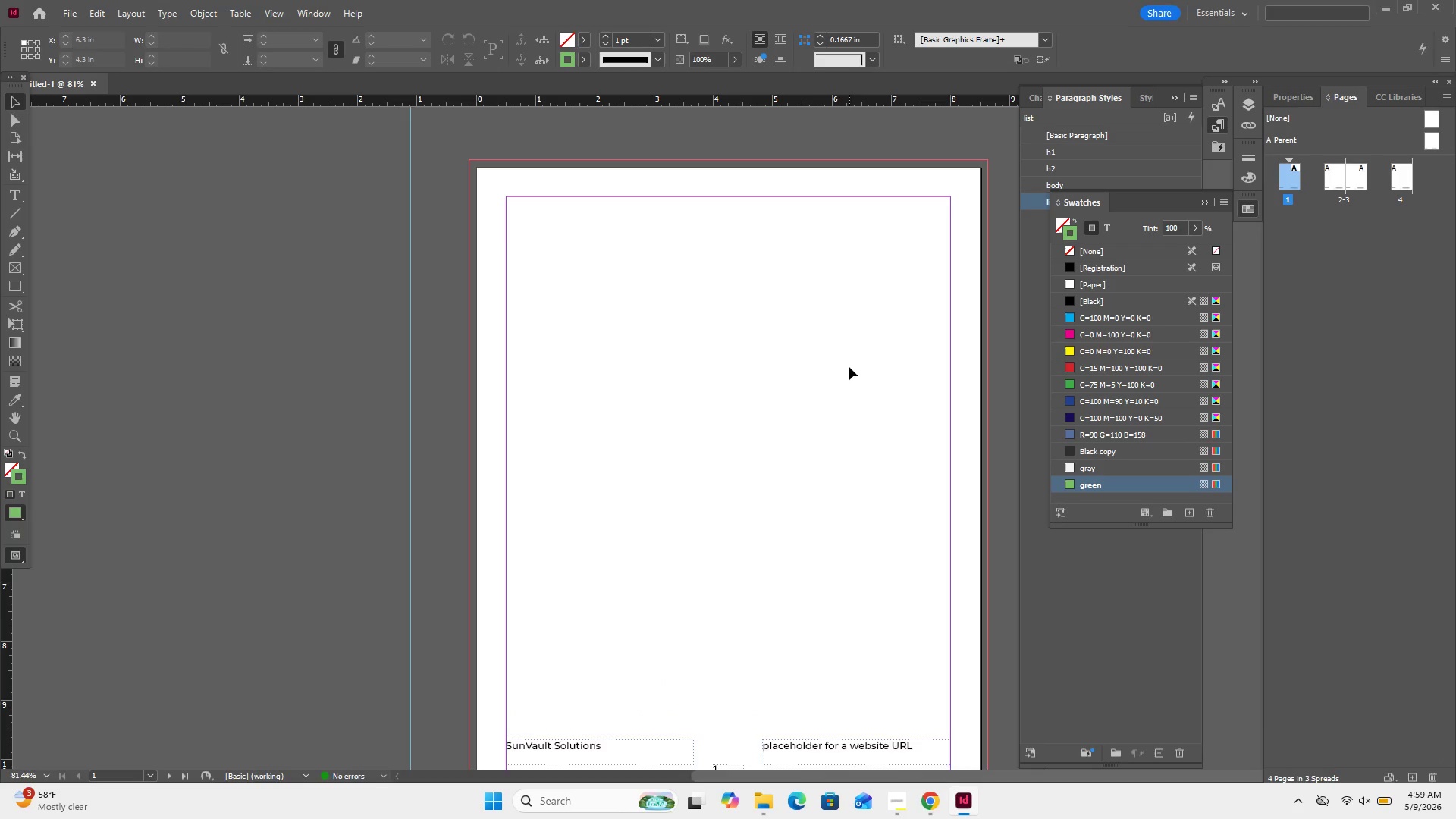 
scroll: coordinate [849, 367], scroll_direction: down, amount: 1.0
 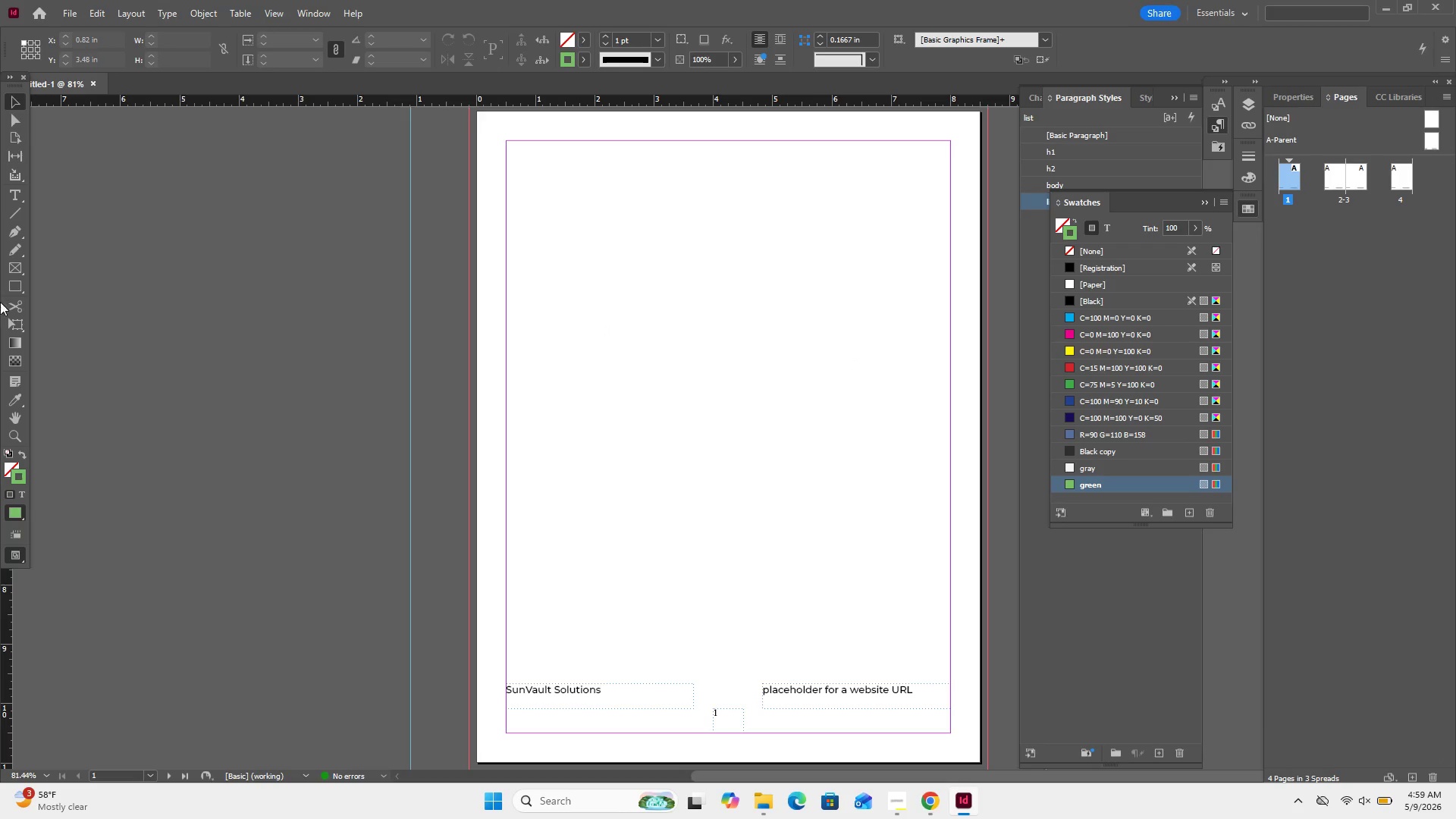 
left_click([13, 193])
 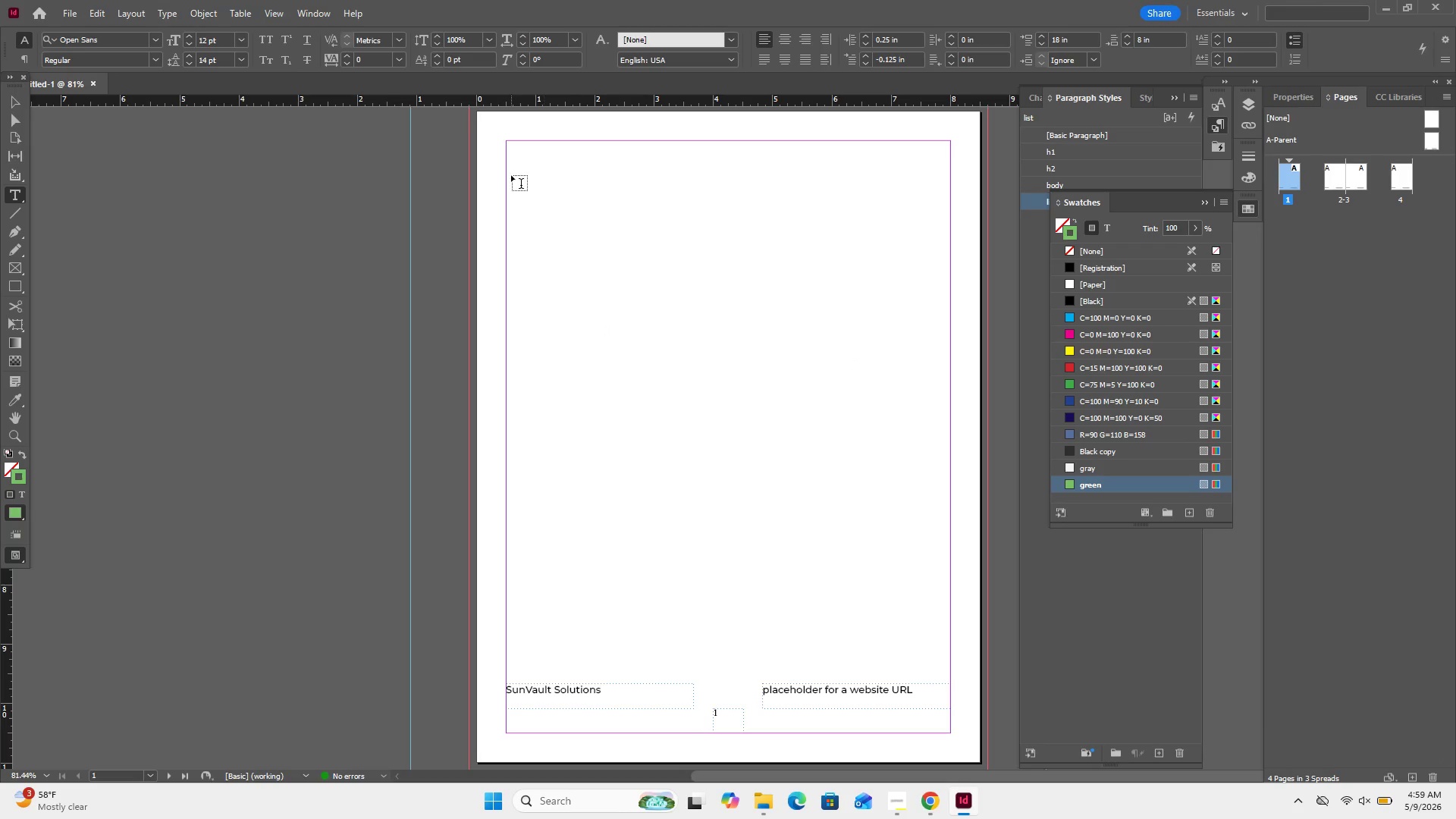 
left_click_drag(start_coordinate=[518, 187], to_coordinate=[916, 274])
 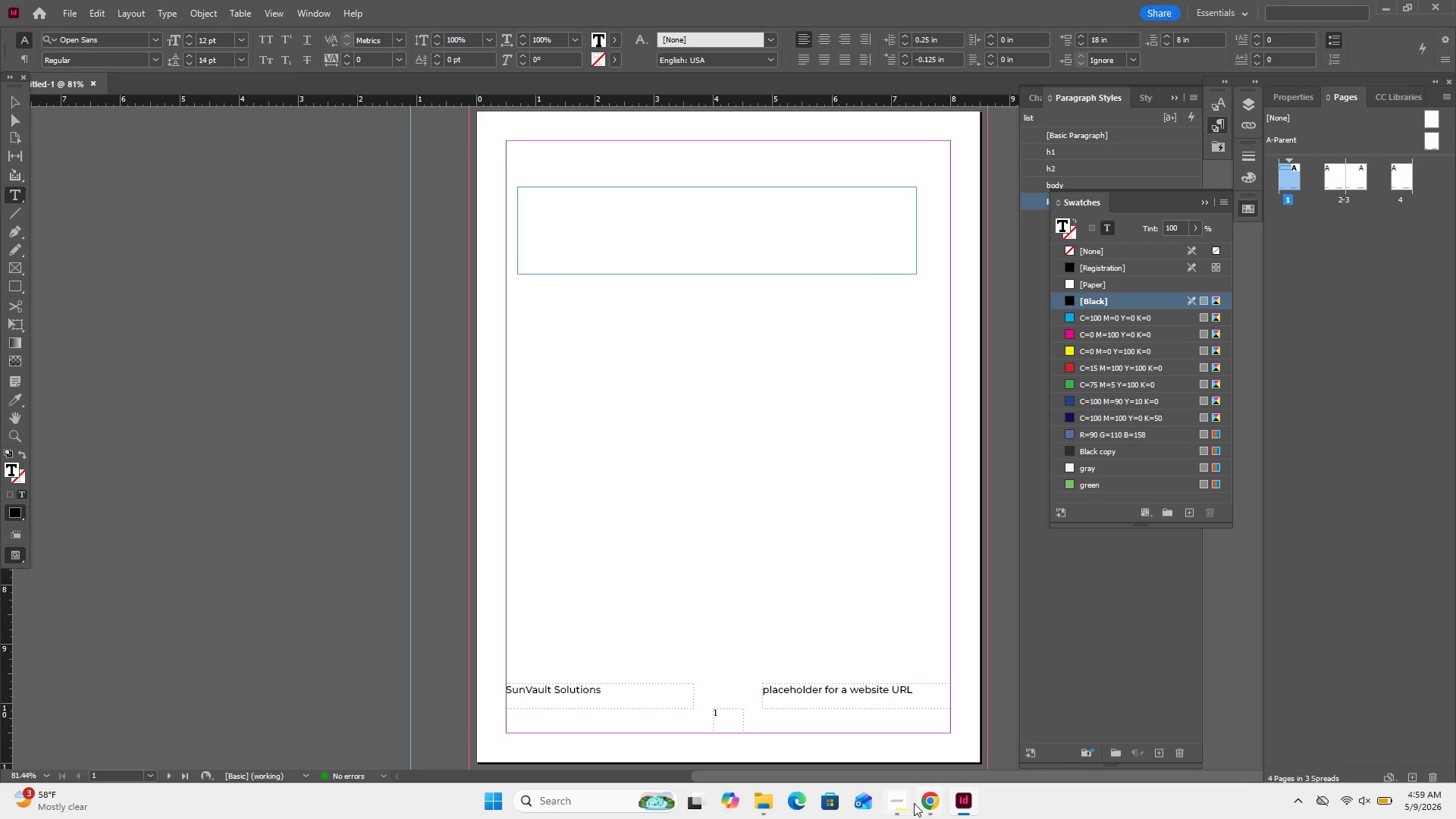 
left_click([901, 805])